 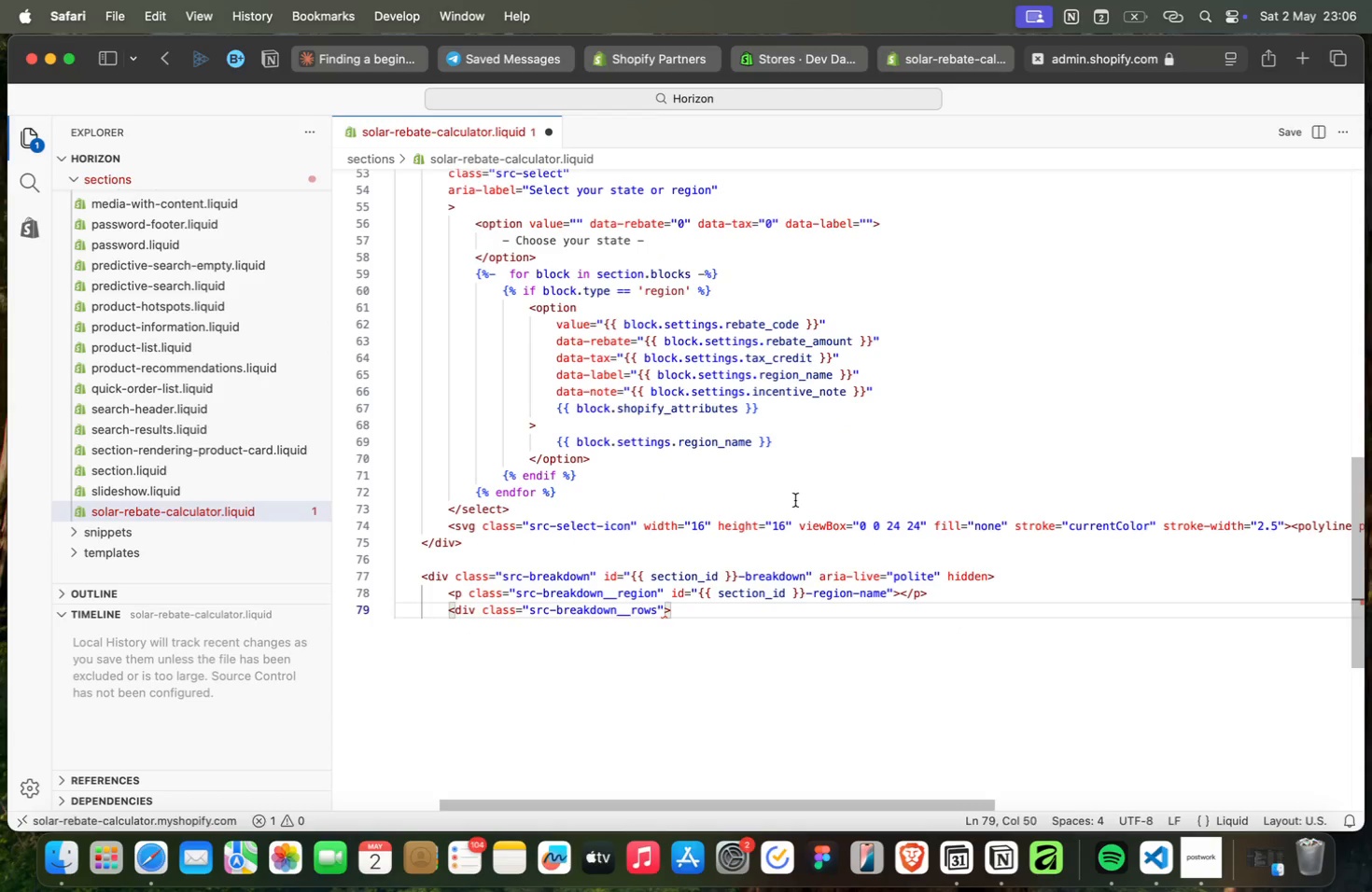 
key(ArrowRight)
 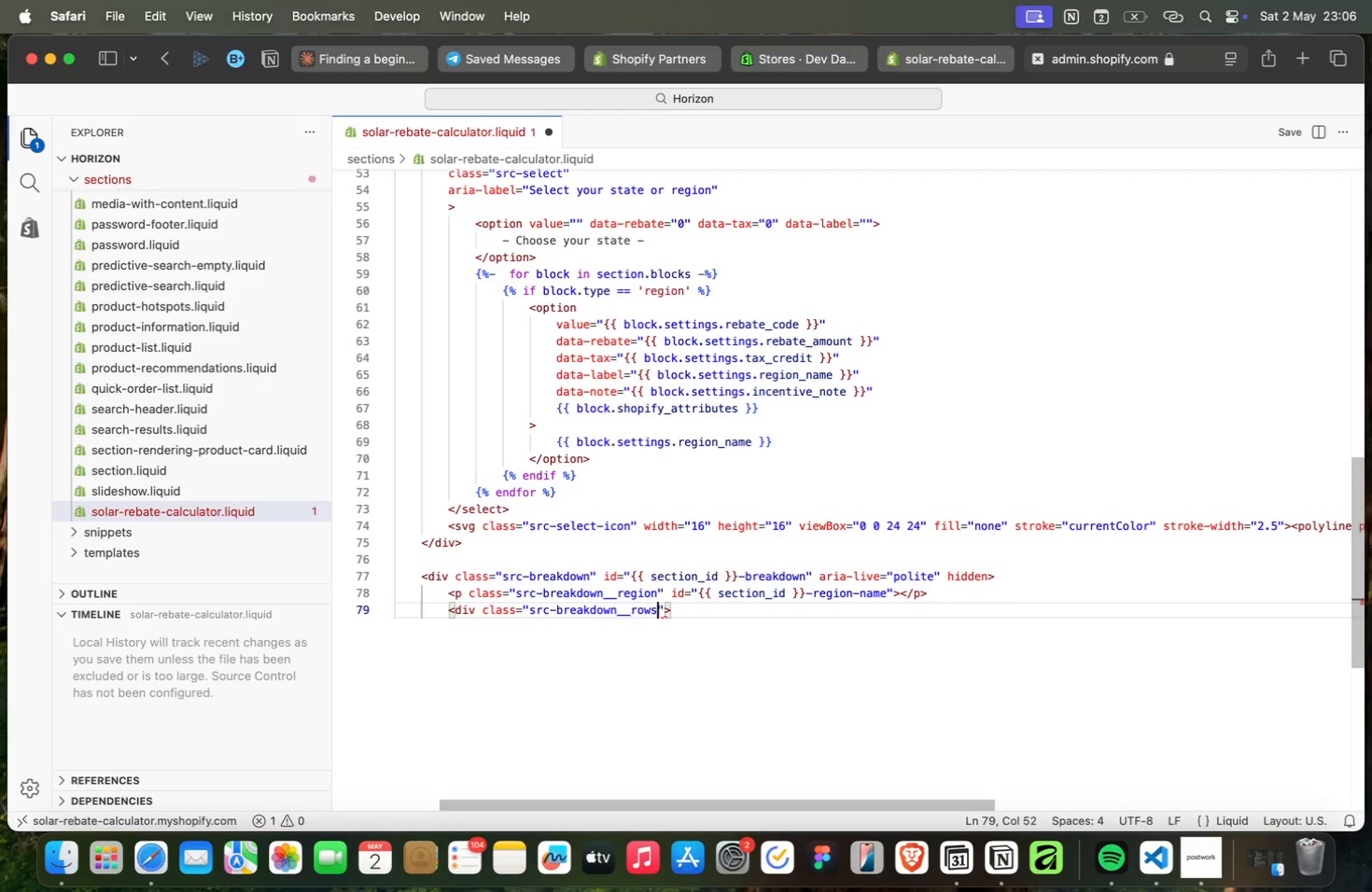 
key(ArrowRight)
 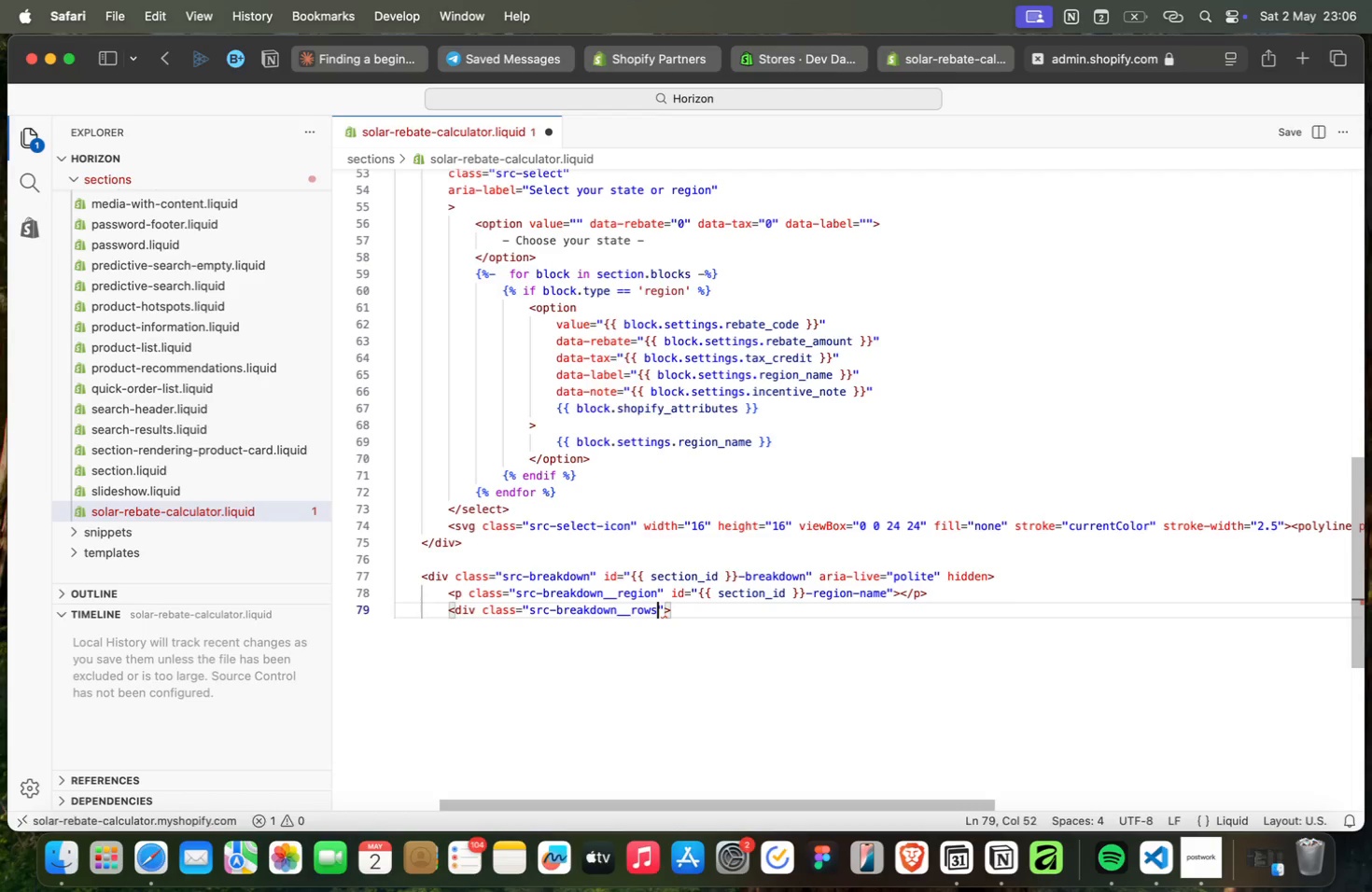 
wait(11.22)
 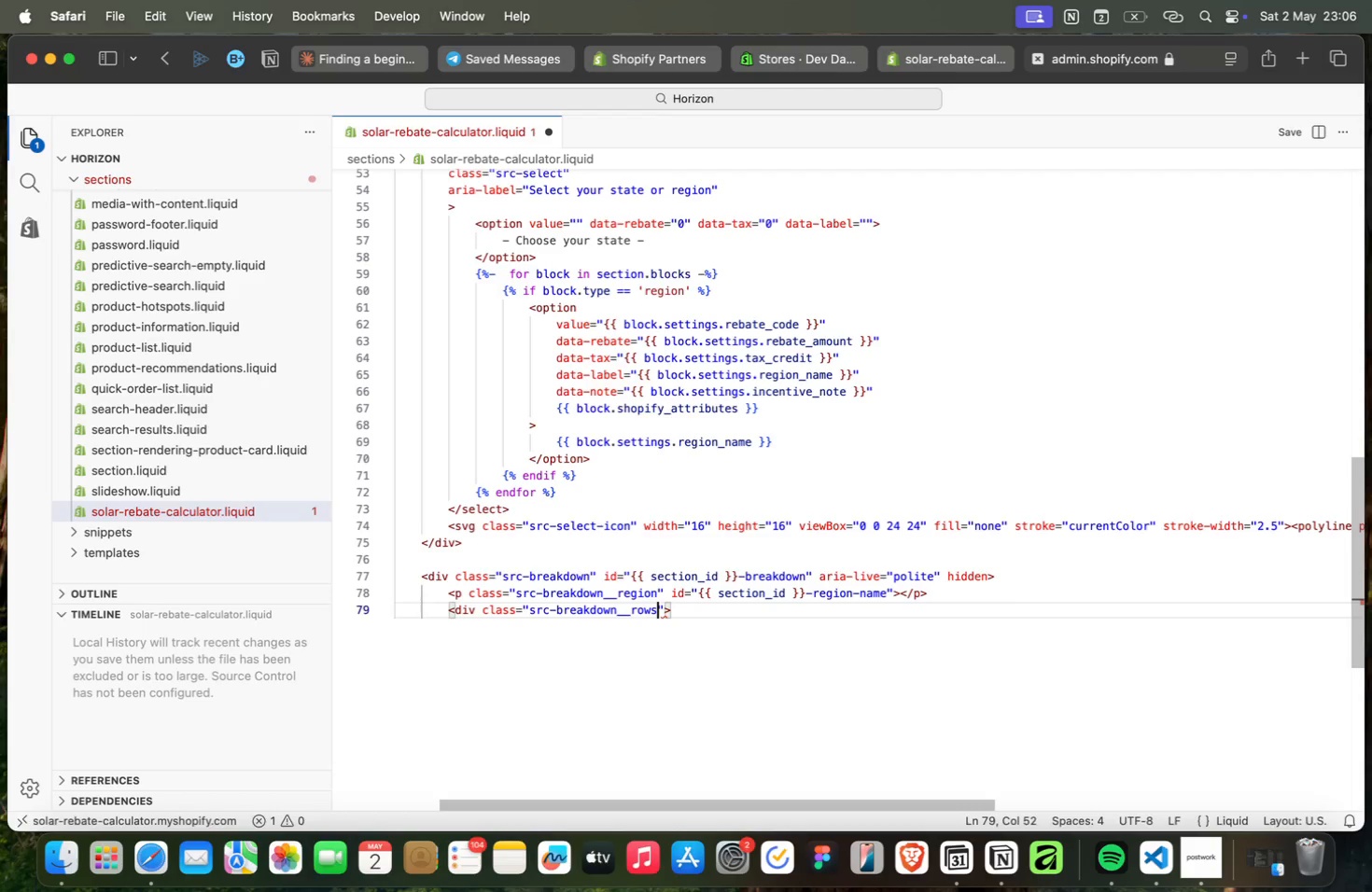 
key(ArrowLeft)
 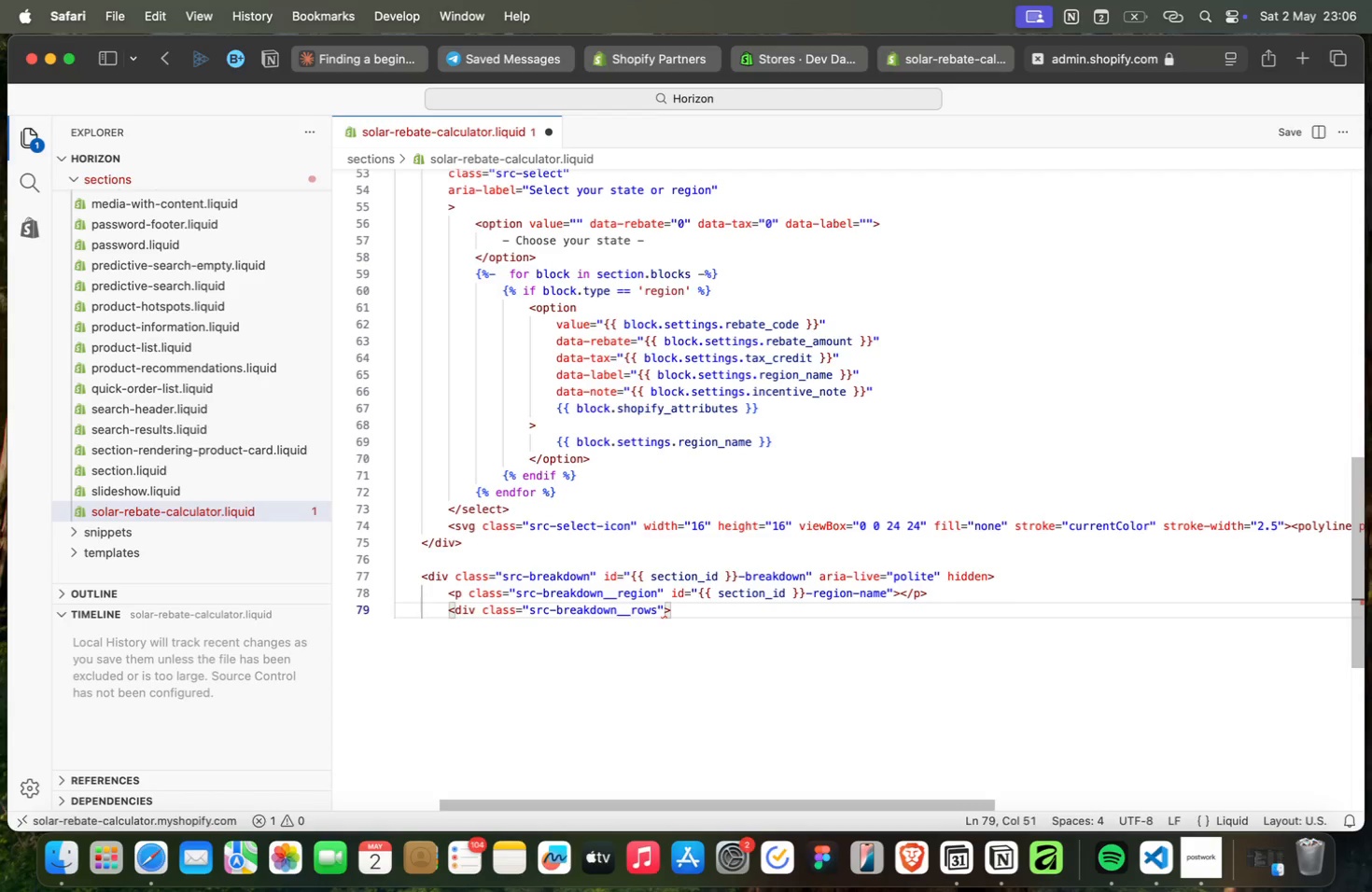 
wait(6.72)
 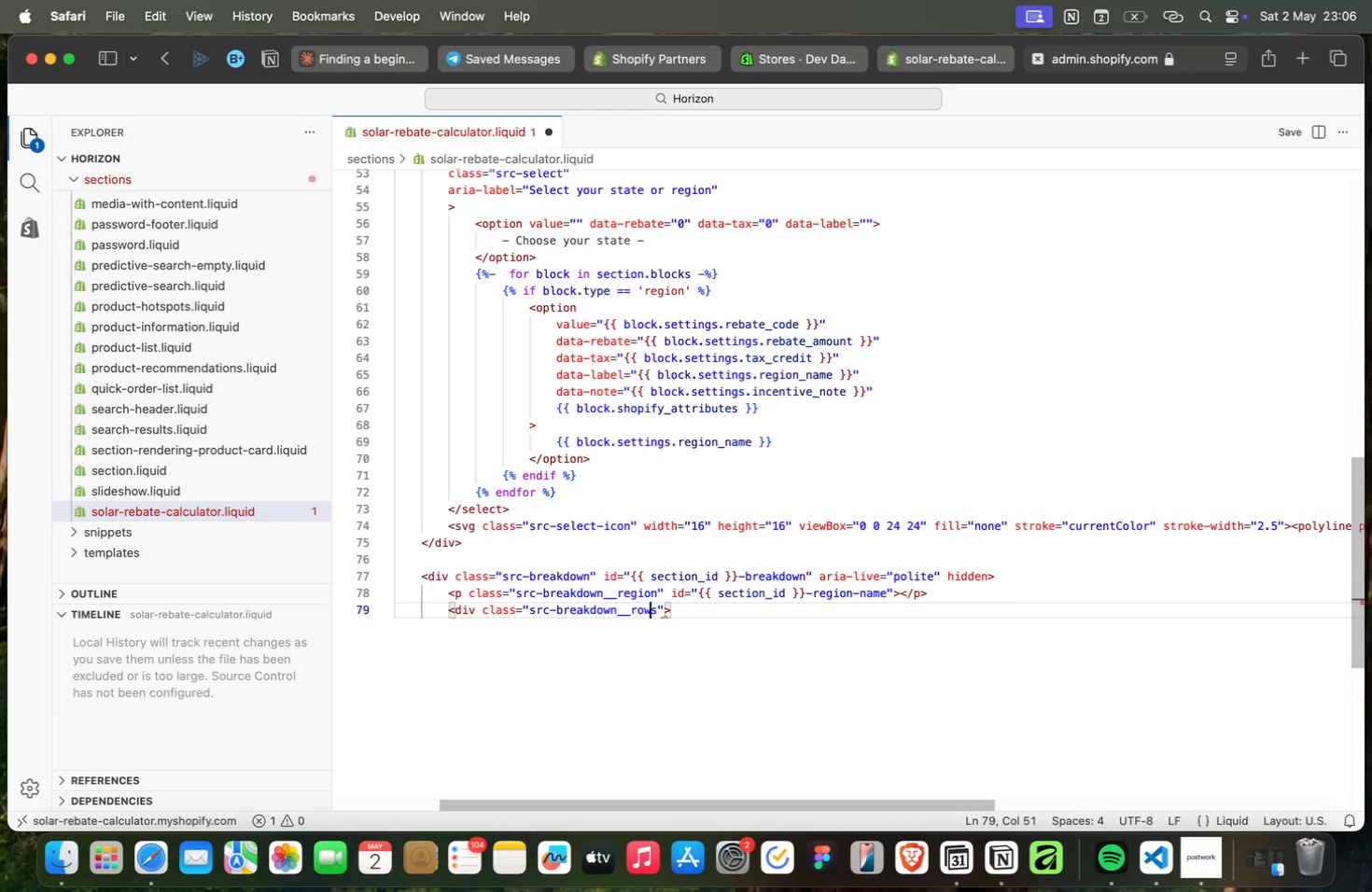 
key(ArrowRight)
 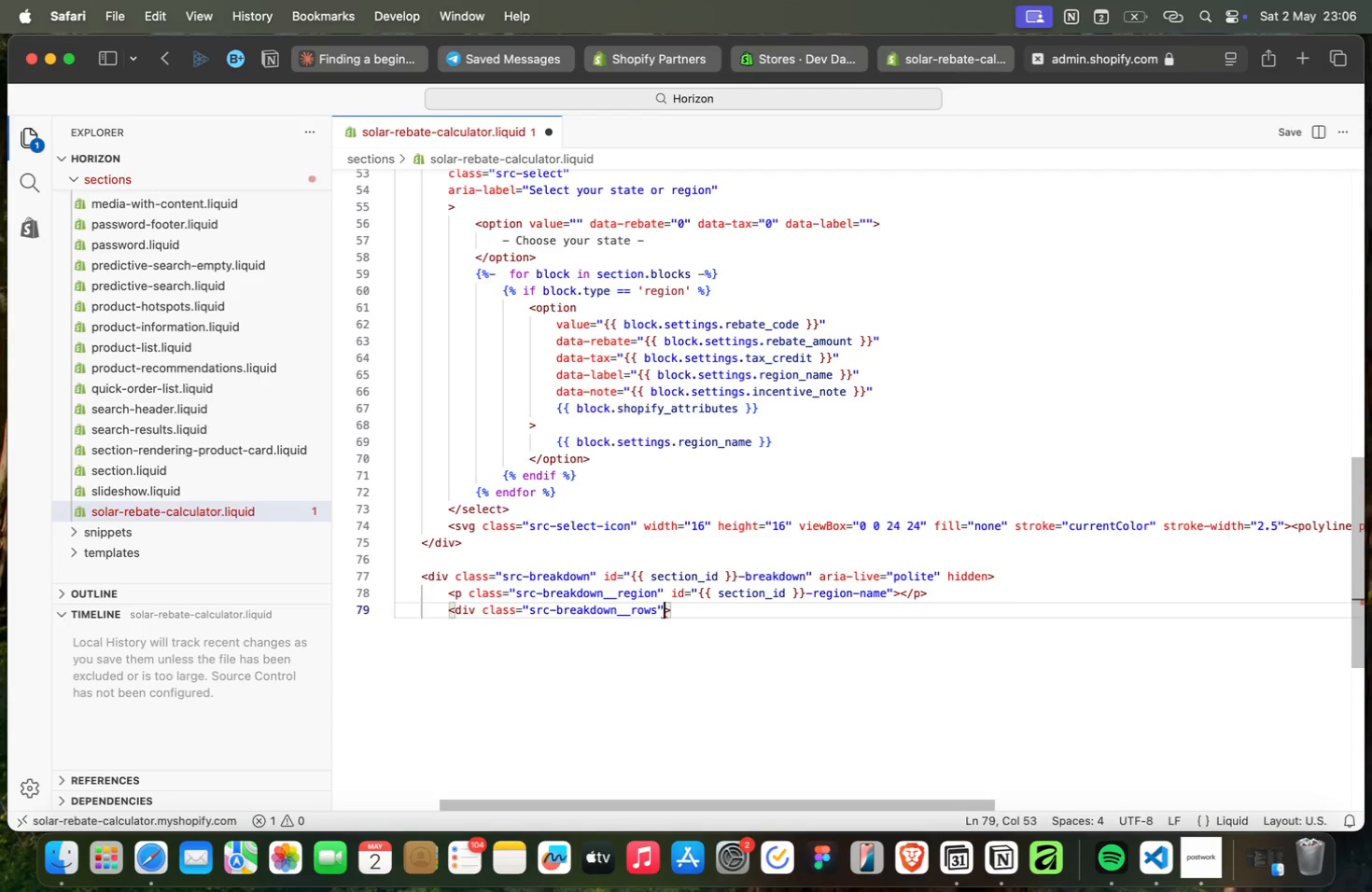 
key(ArrowRight)
 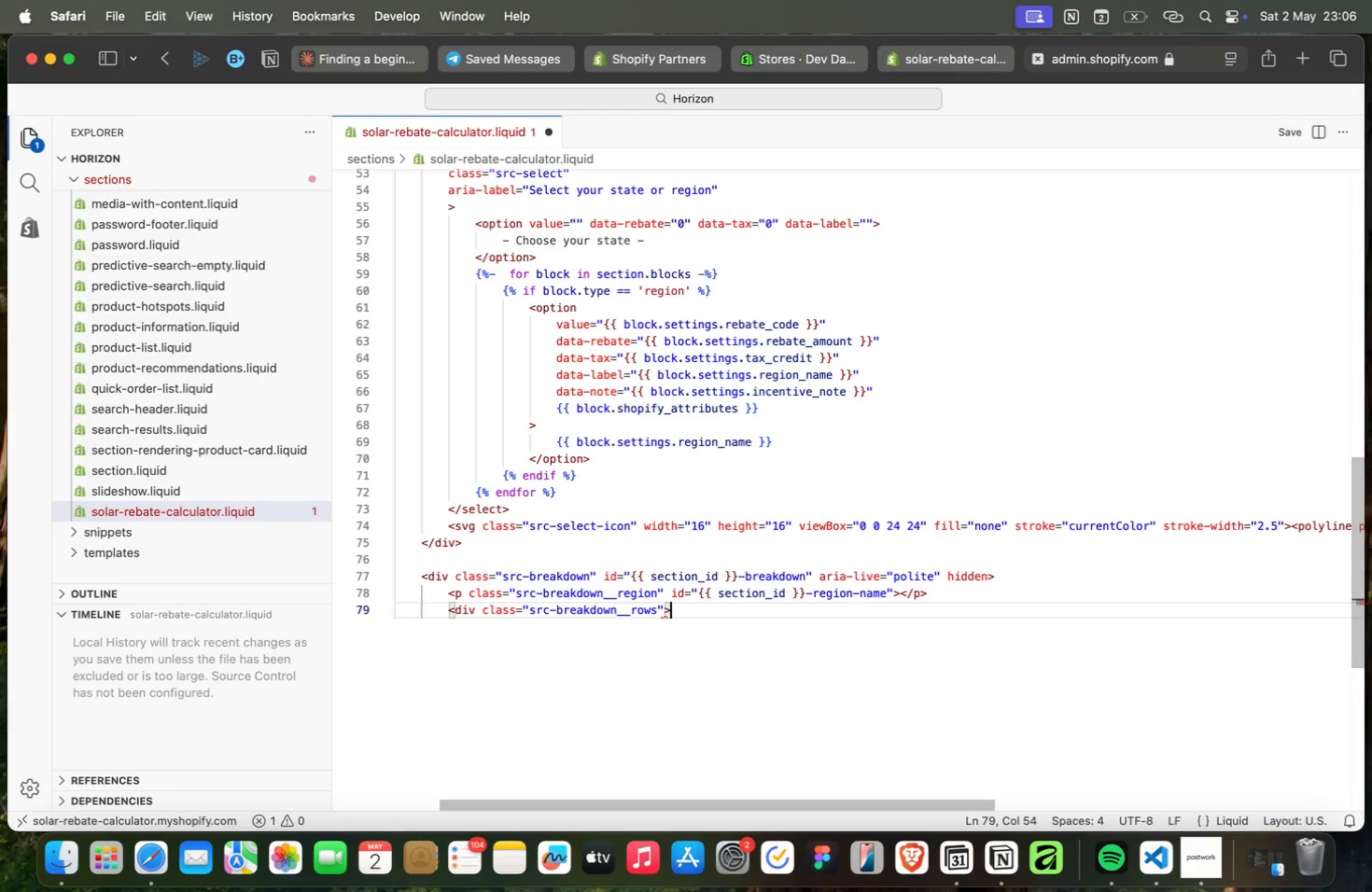 
key(ArrowRight)
 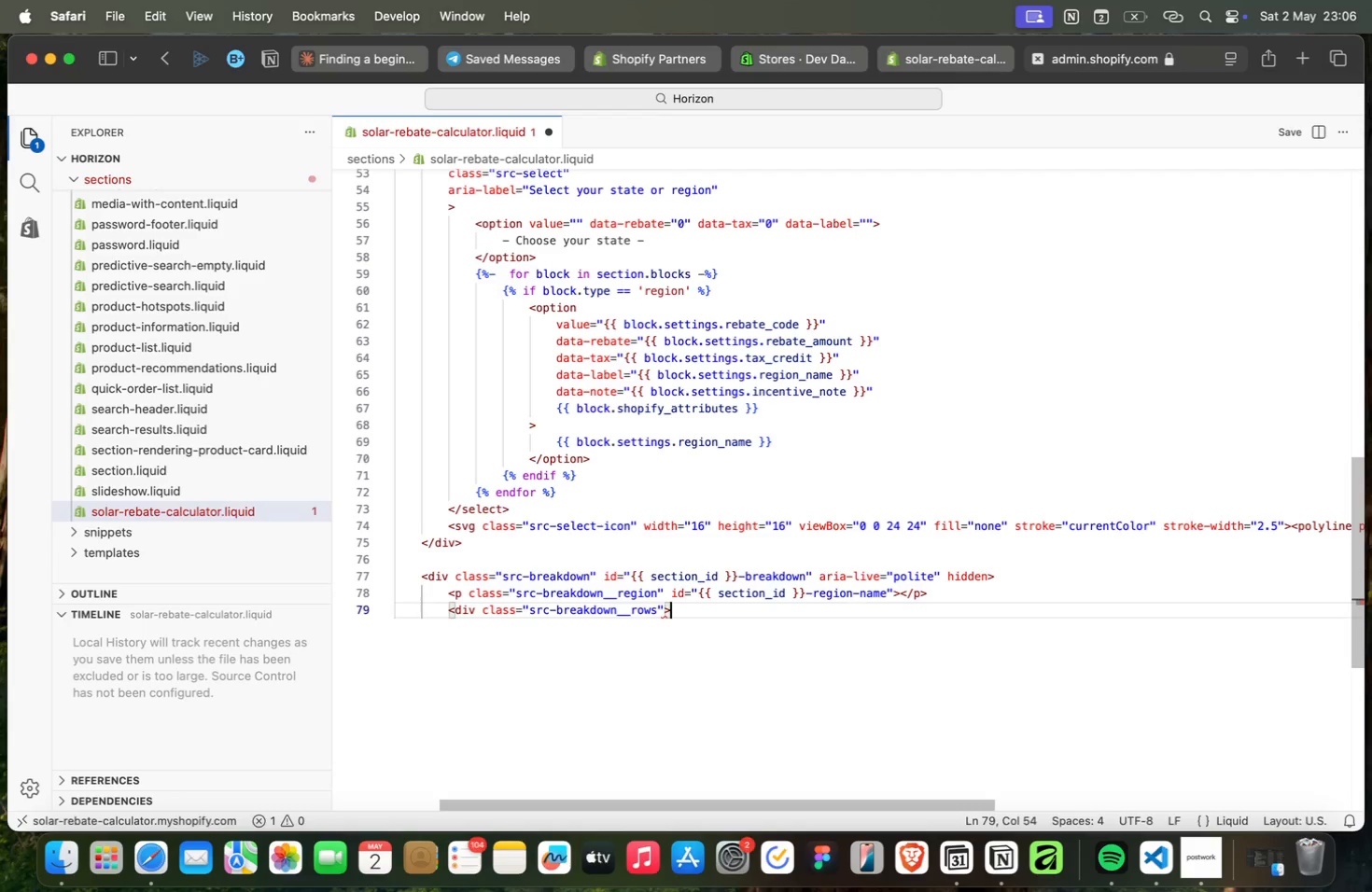 
key(Enter)
 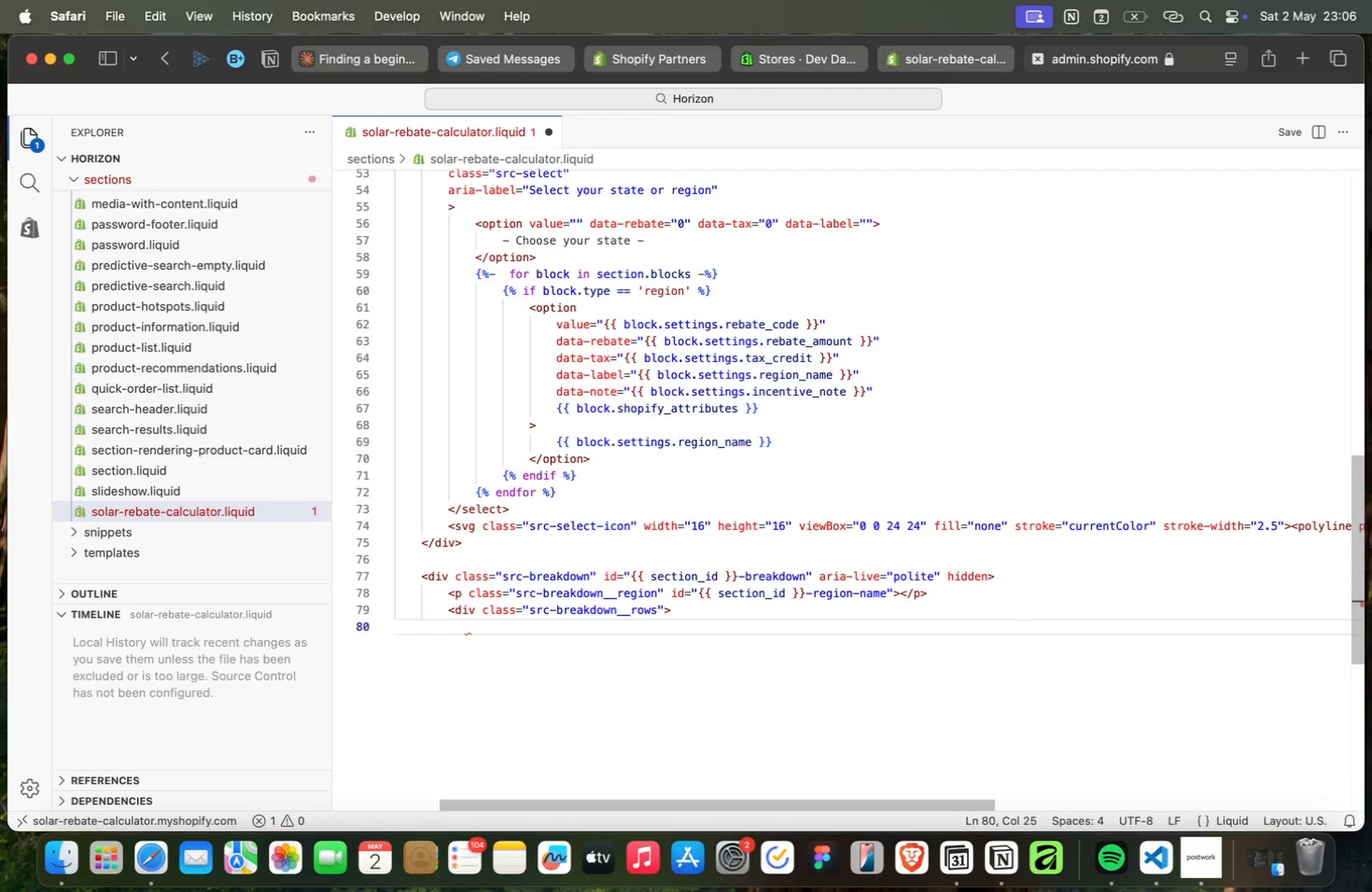 
type(<div)
 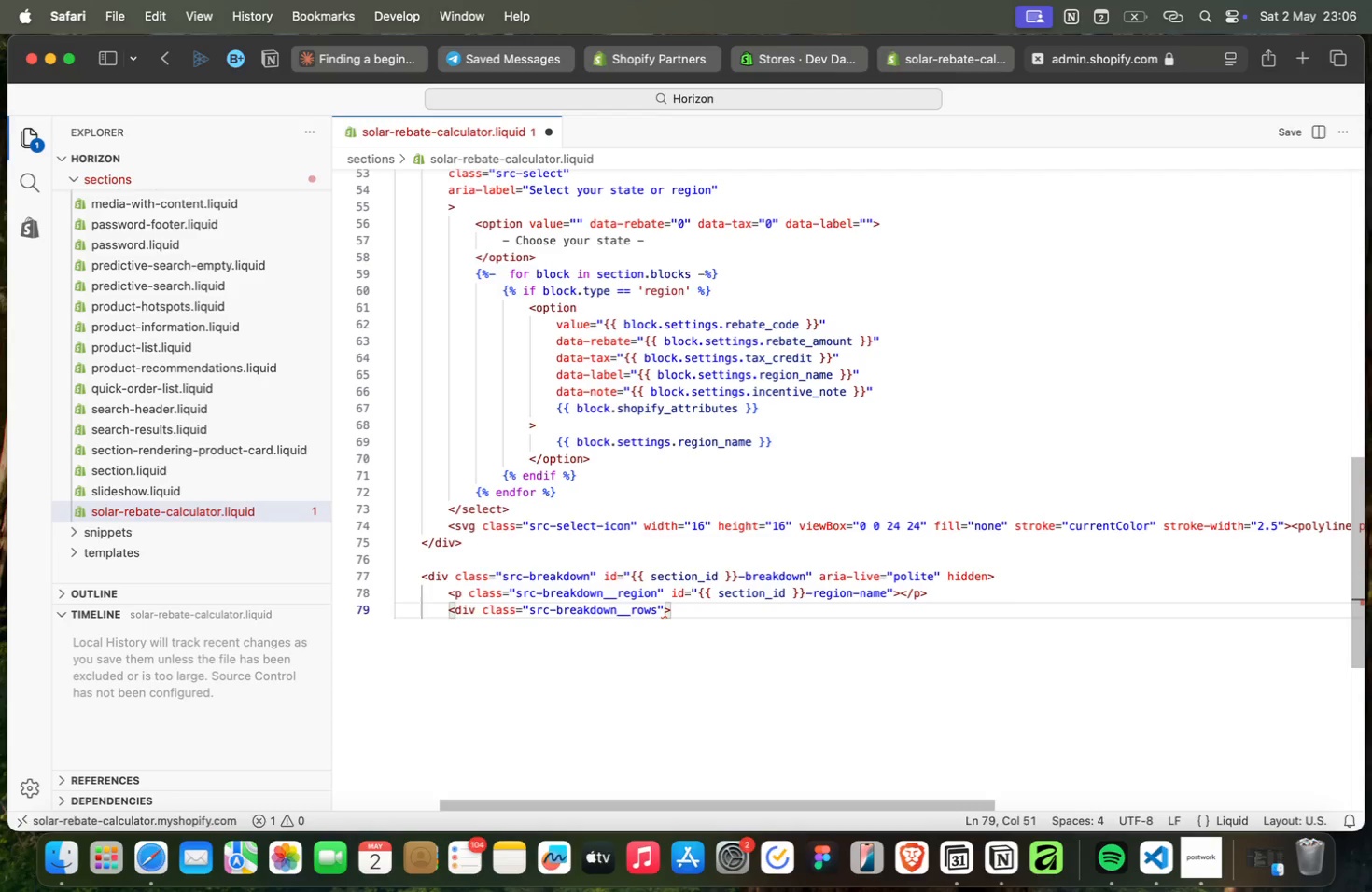 
key(Enter)
 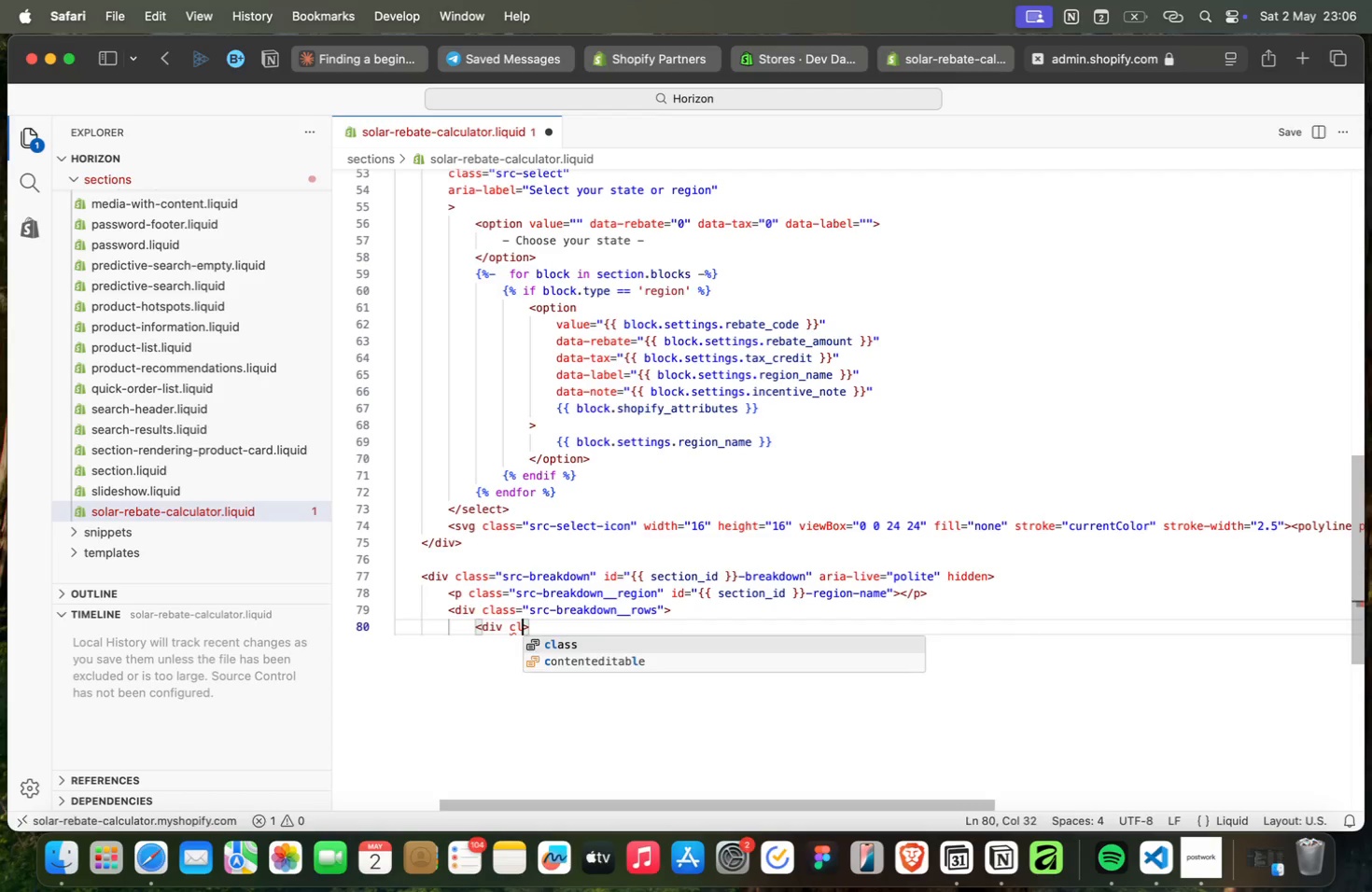 
type( cl)
 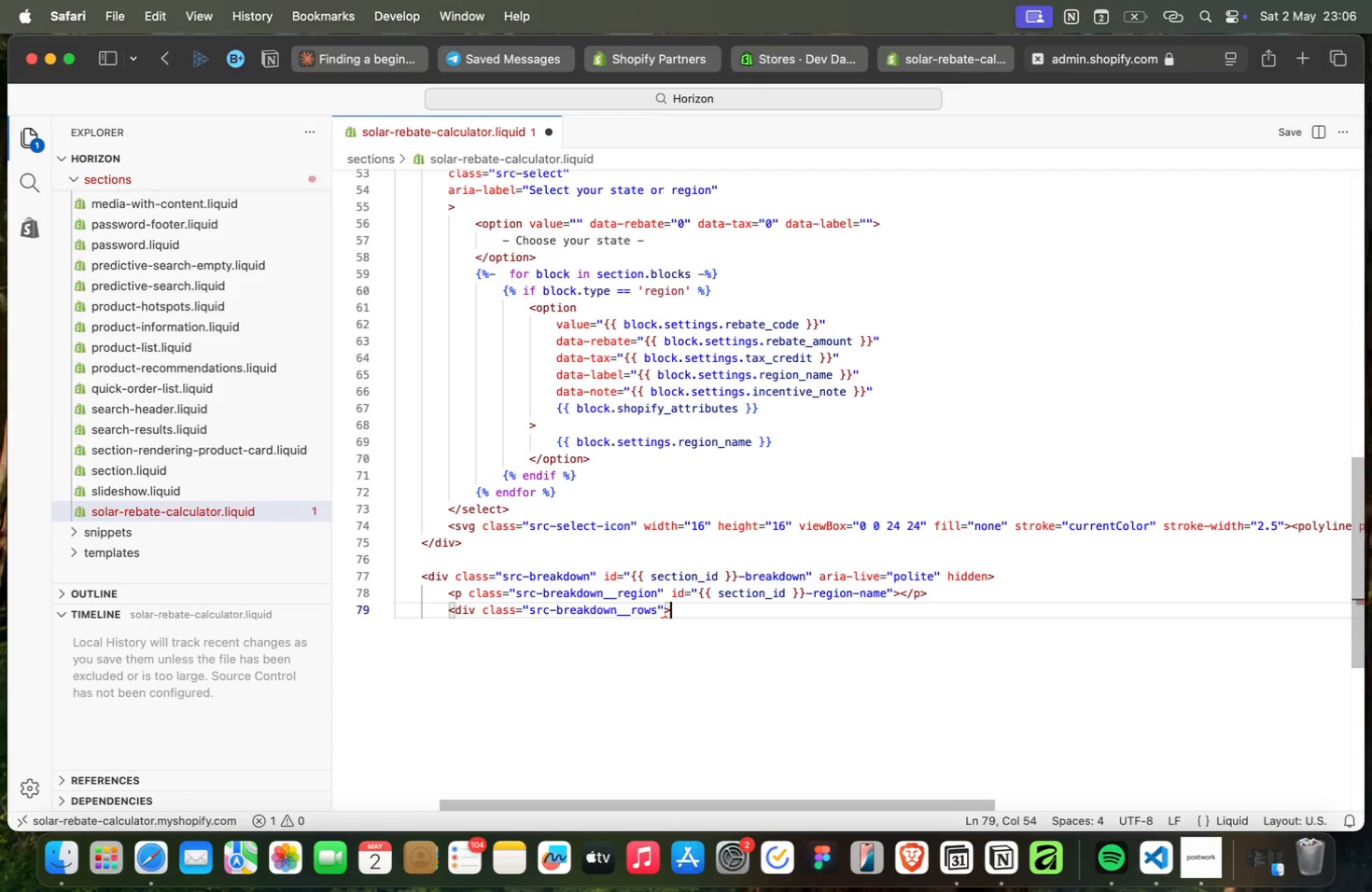 
key(Enter)
 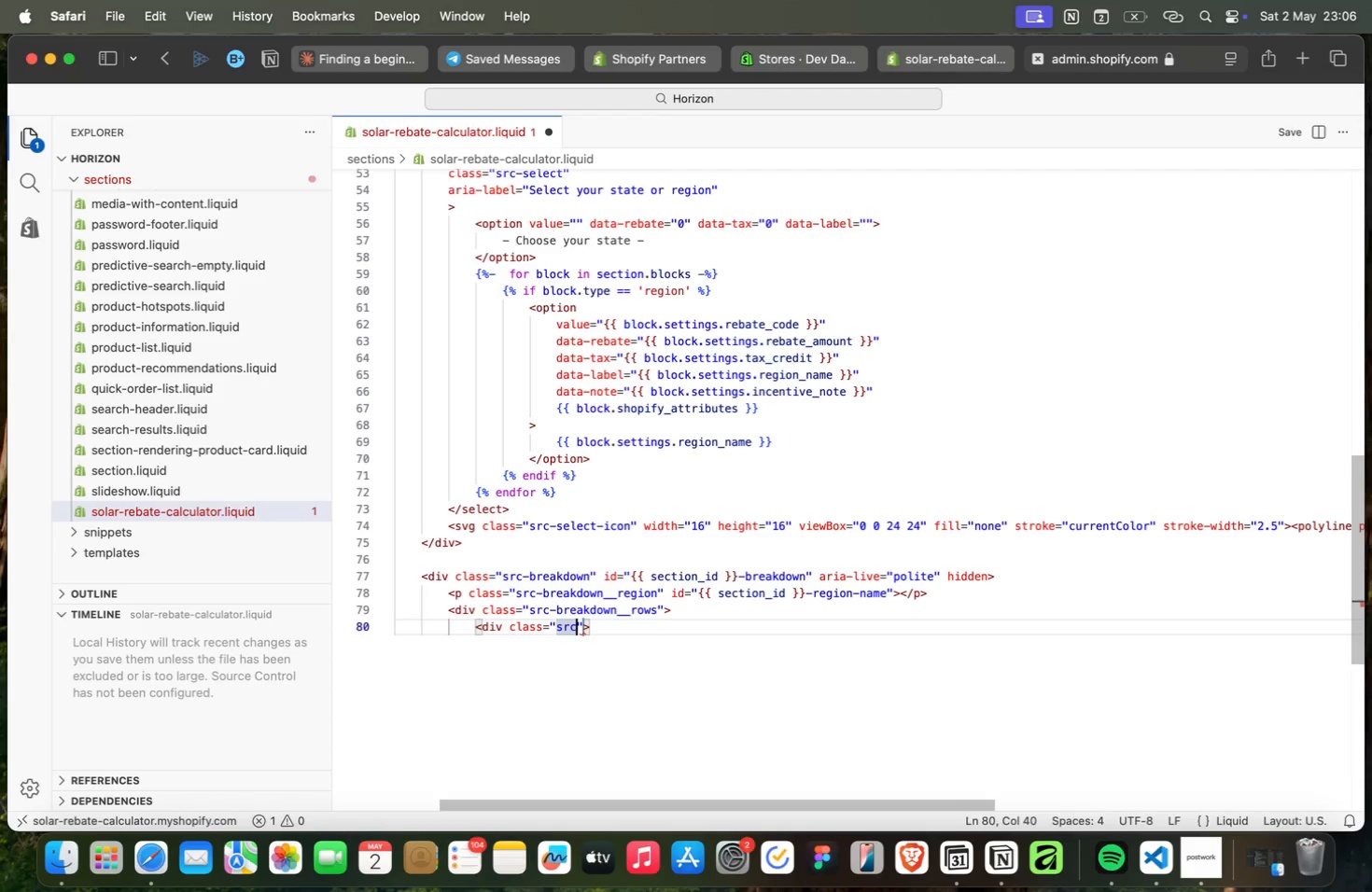 
type(src-breakdown__row)
 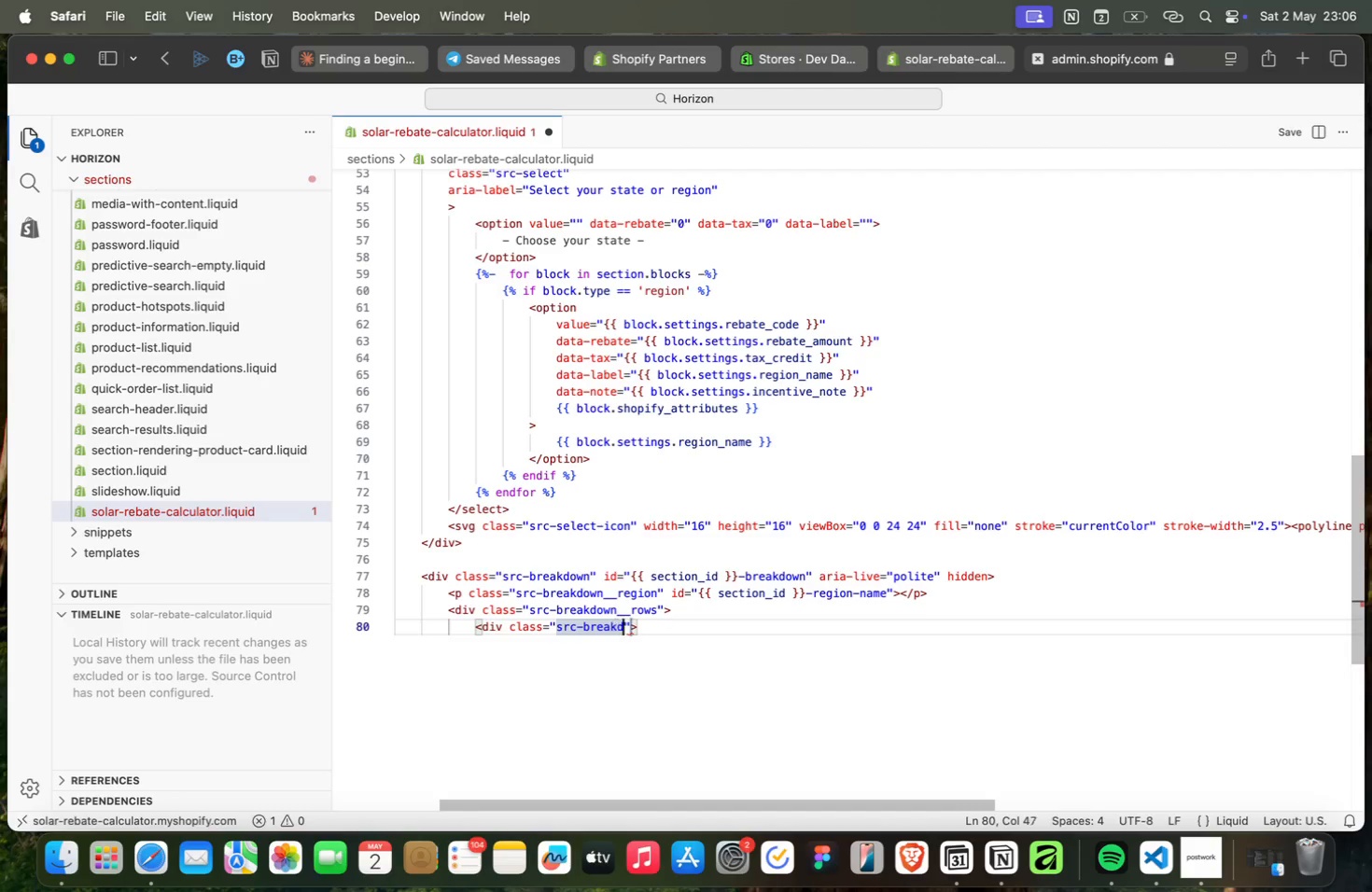 
wait(9.31)
 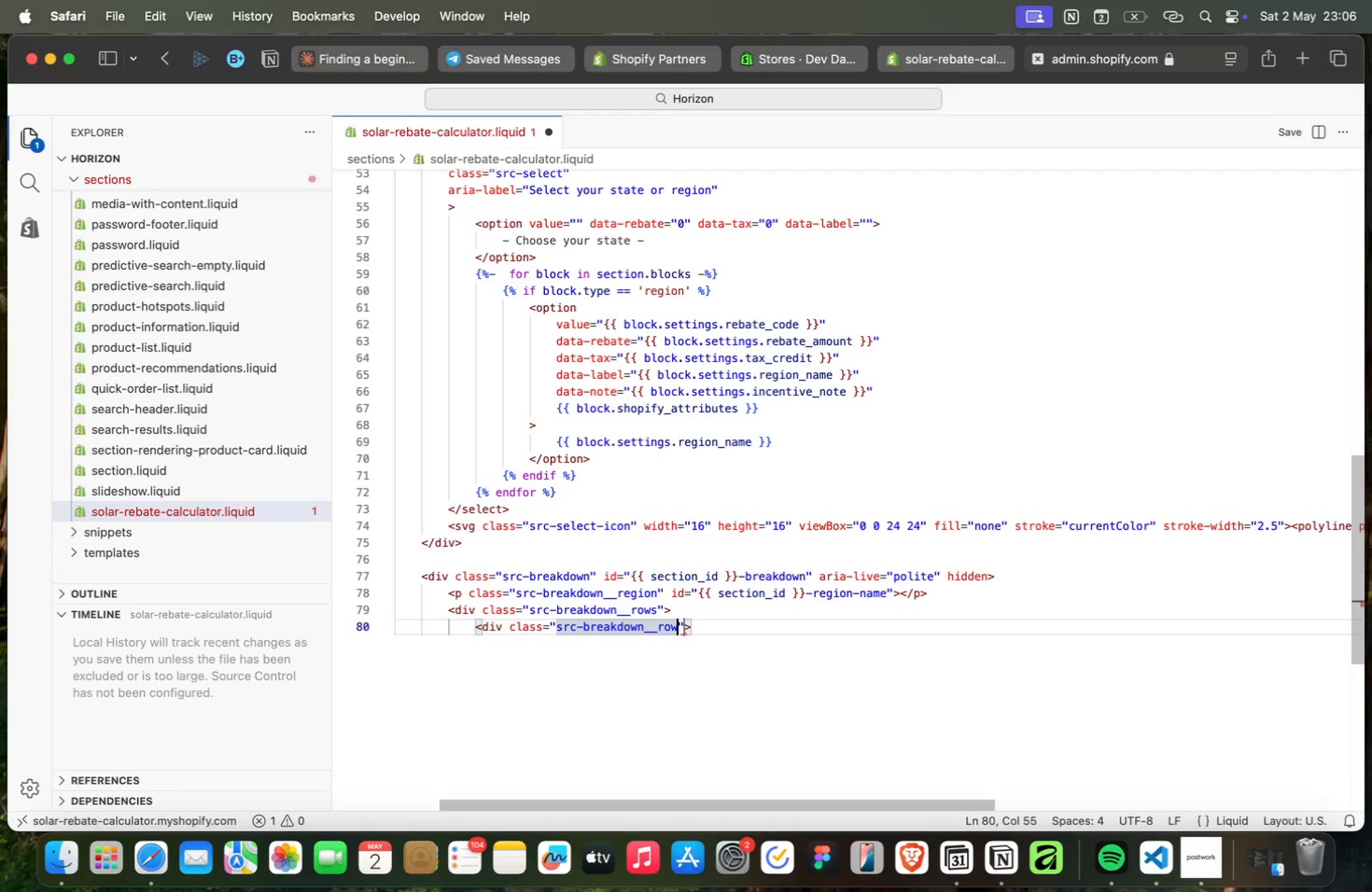 
key(Meta+ArrowRight)
 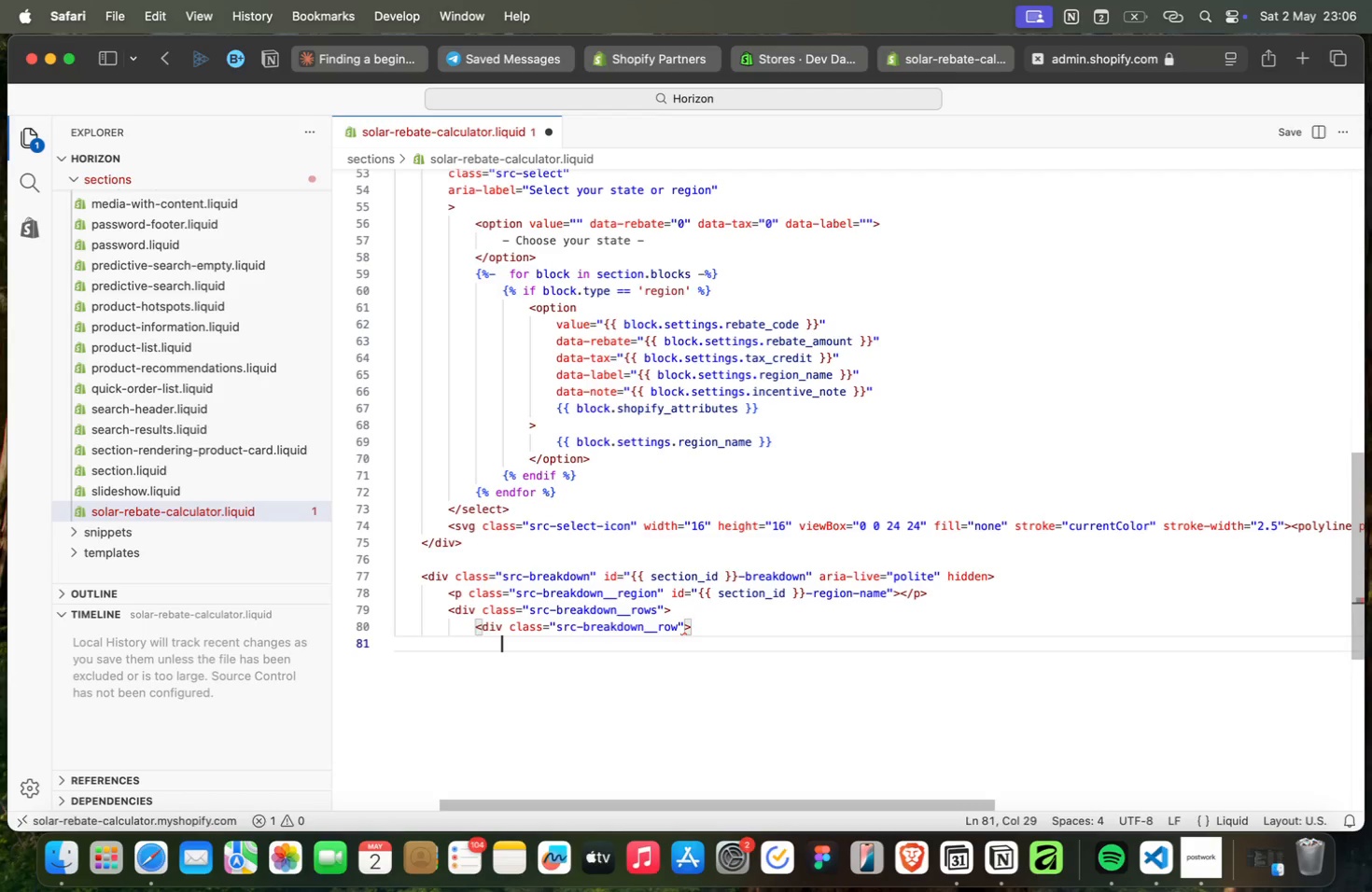 
key(Enter)
 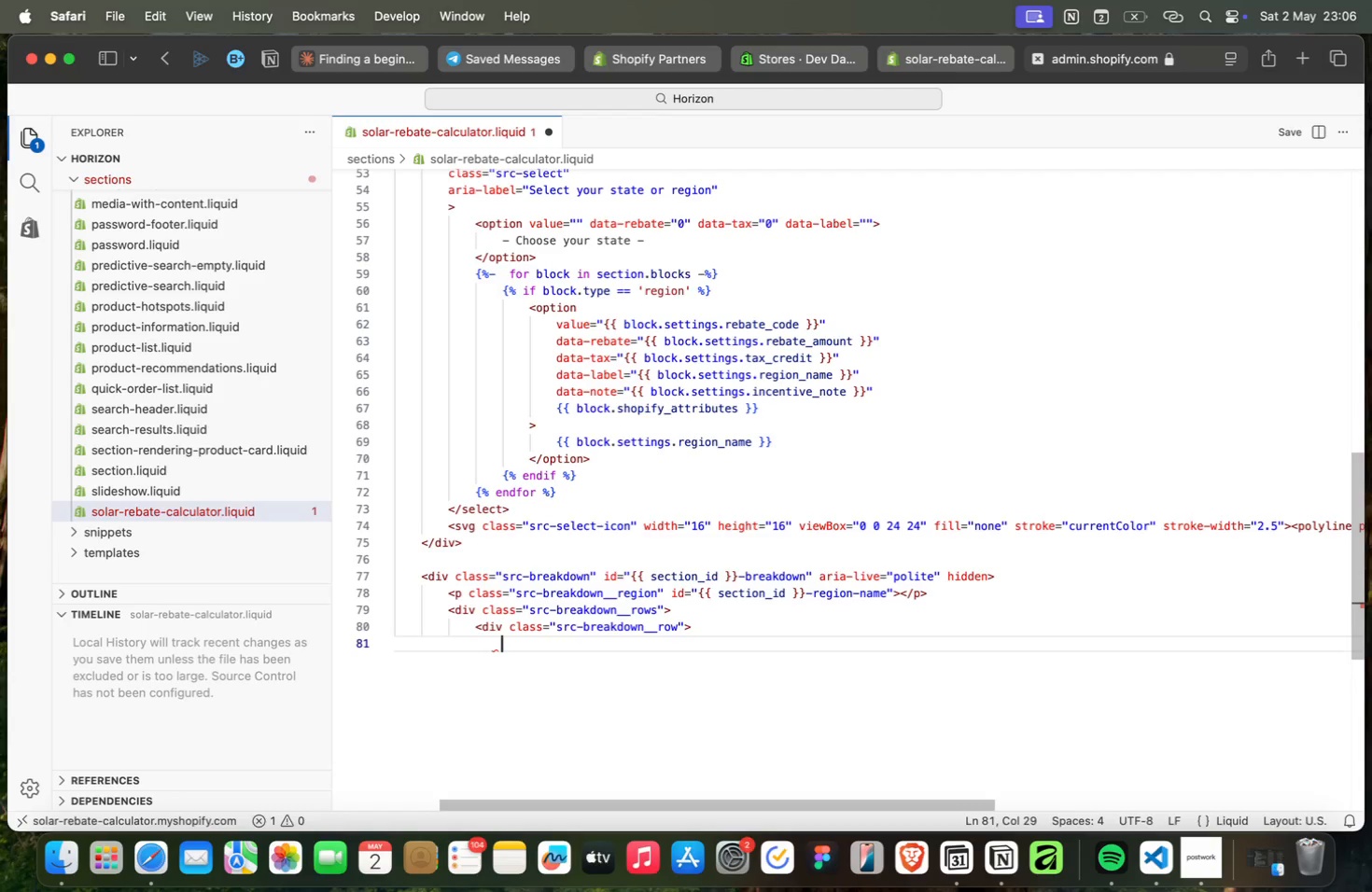 
type(<sp)
 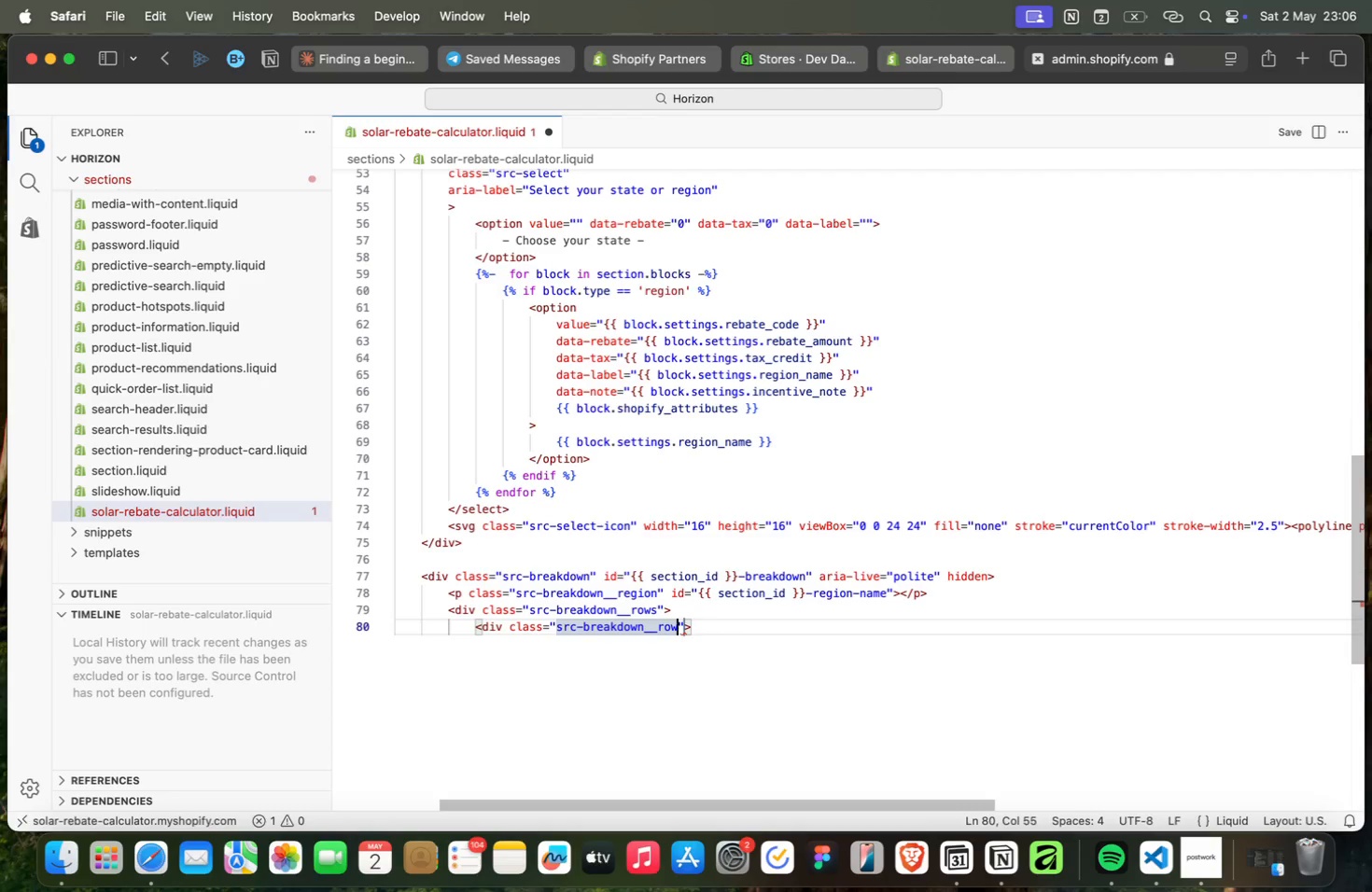 
key(Enter)
 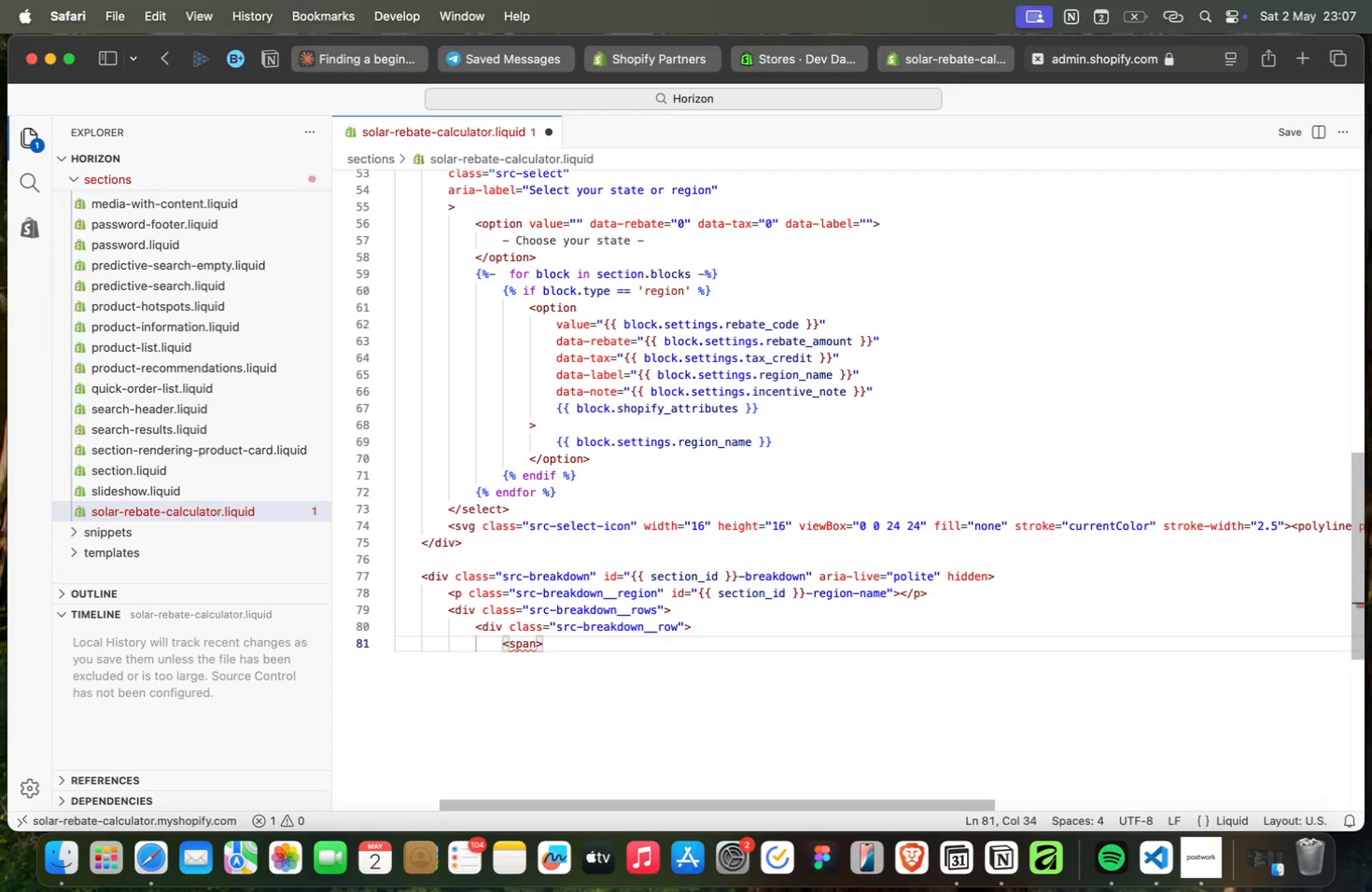 
key(ArrowRight)
 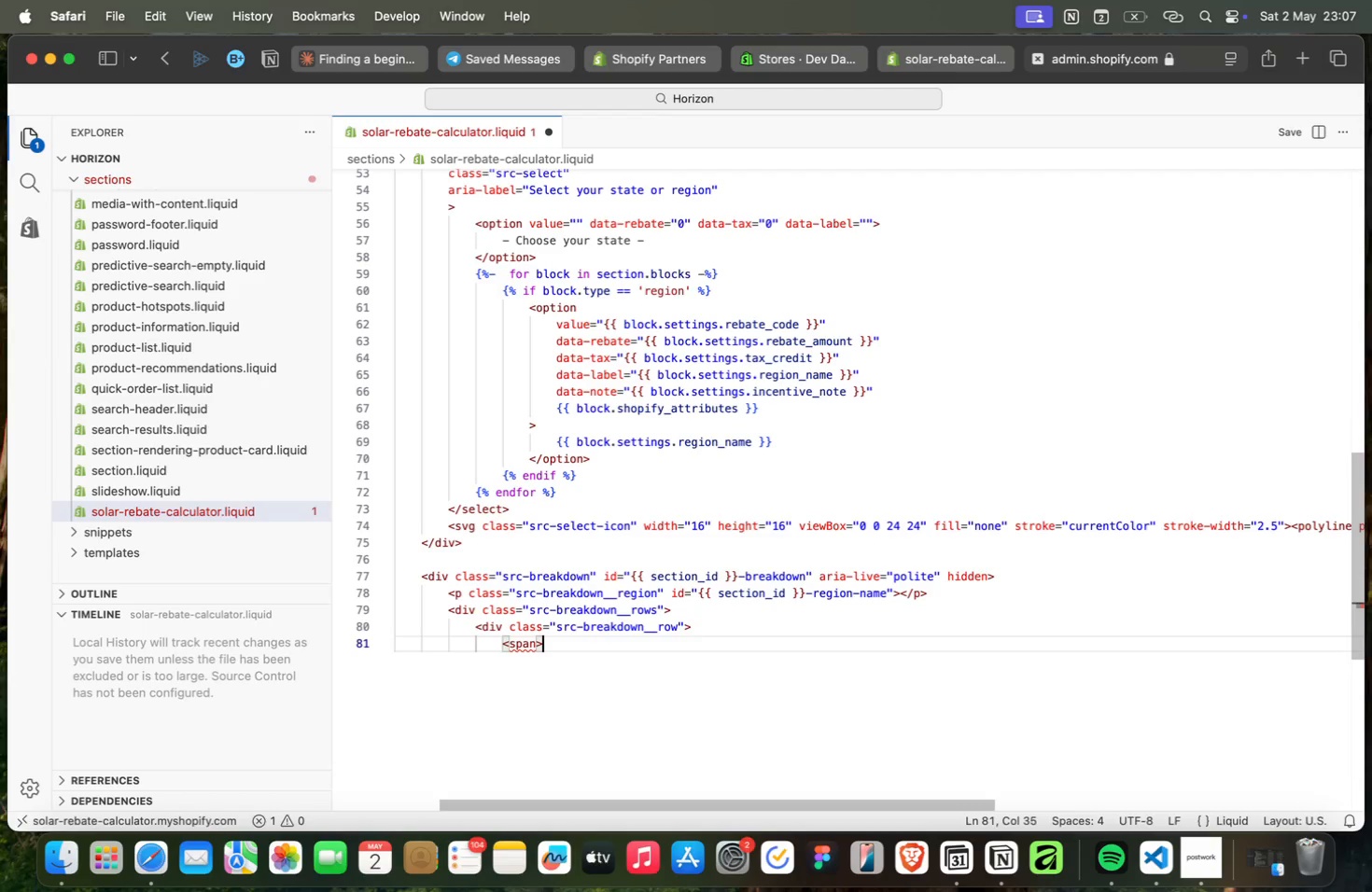 
type(Original Price<)
 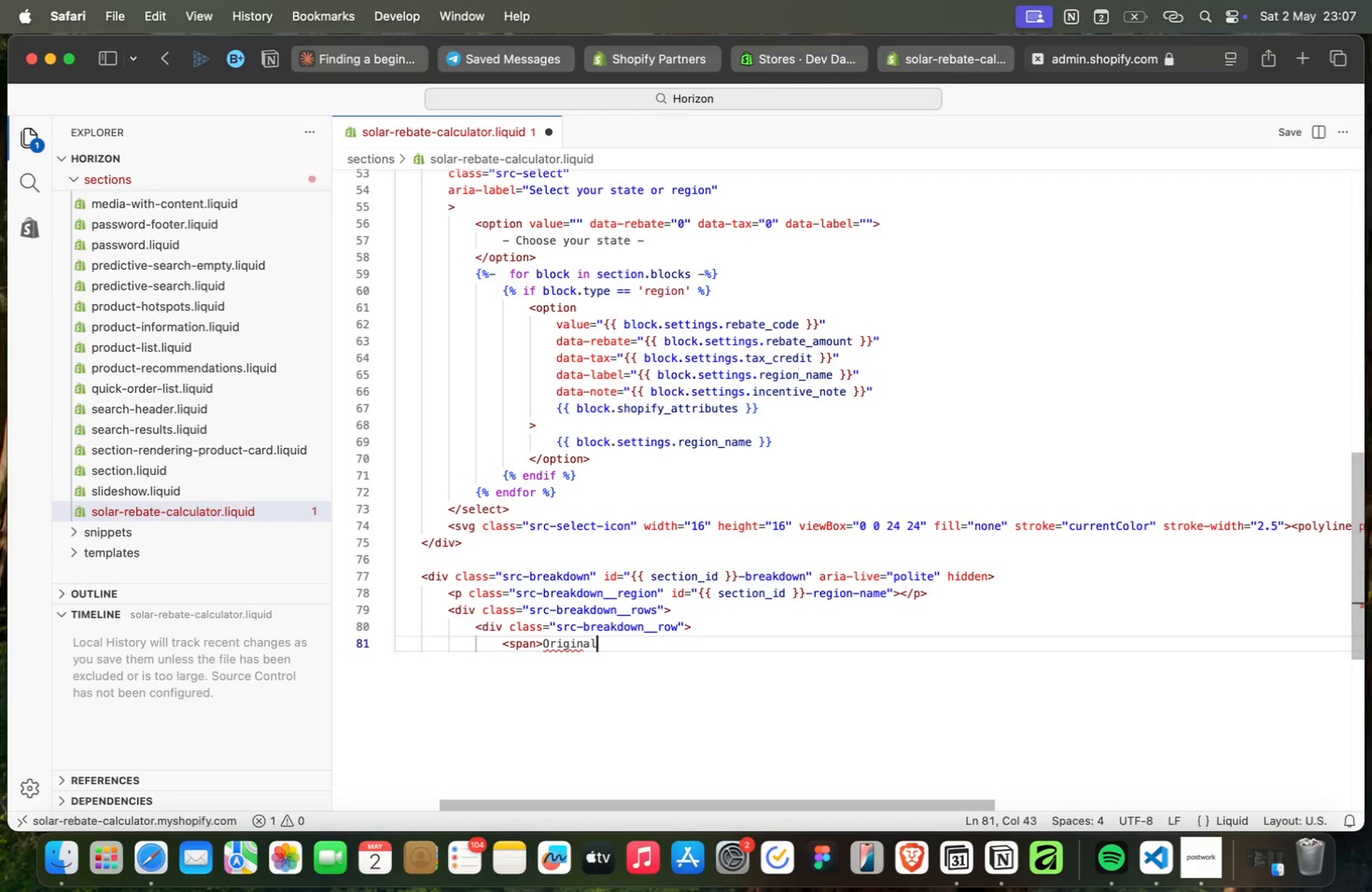 
key(Enter)
 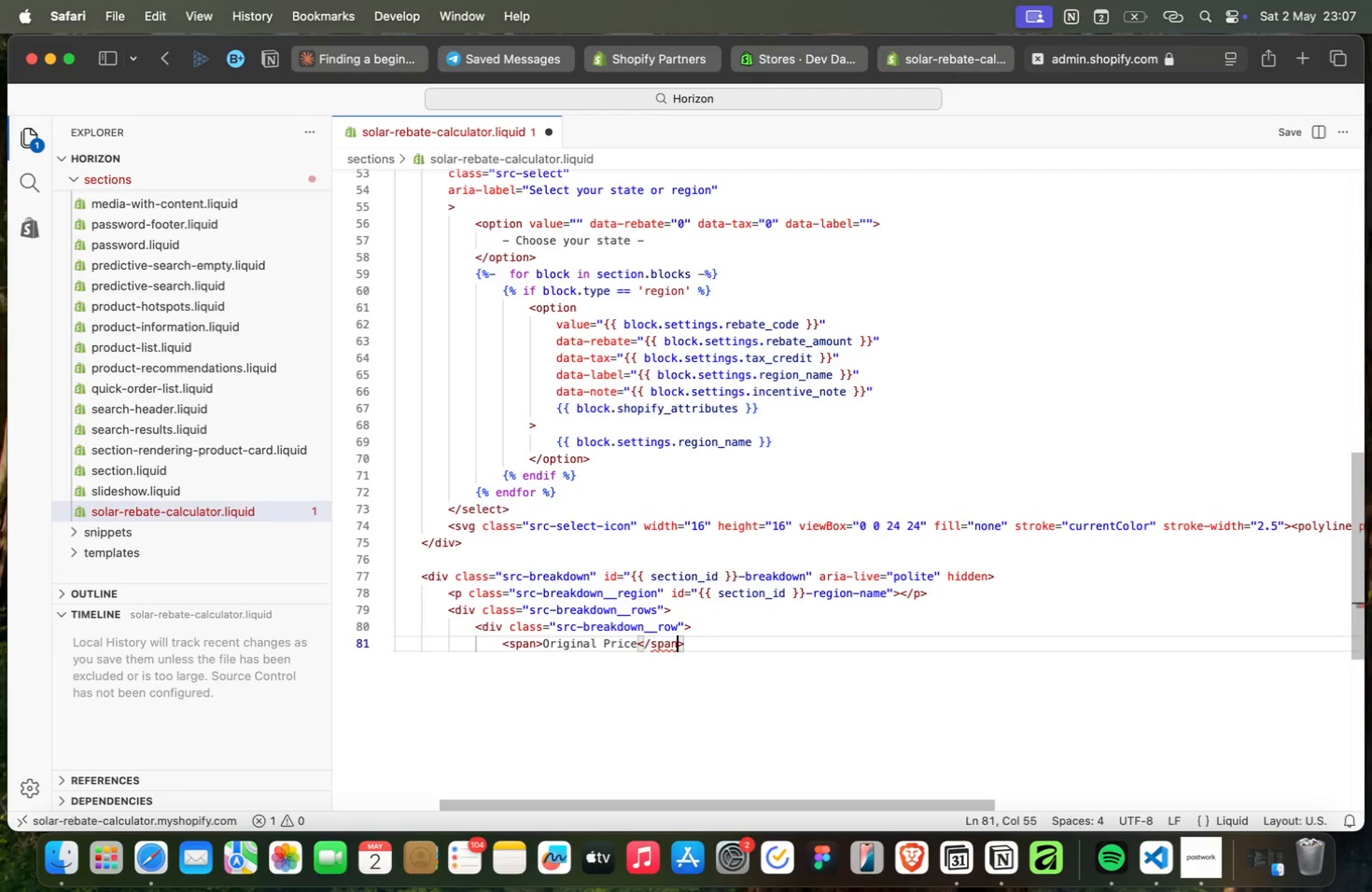 
key(ArrowRight)
 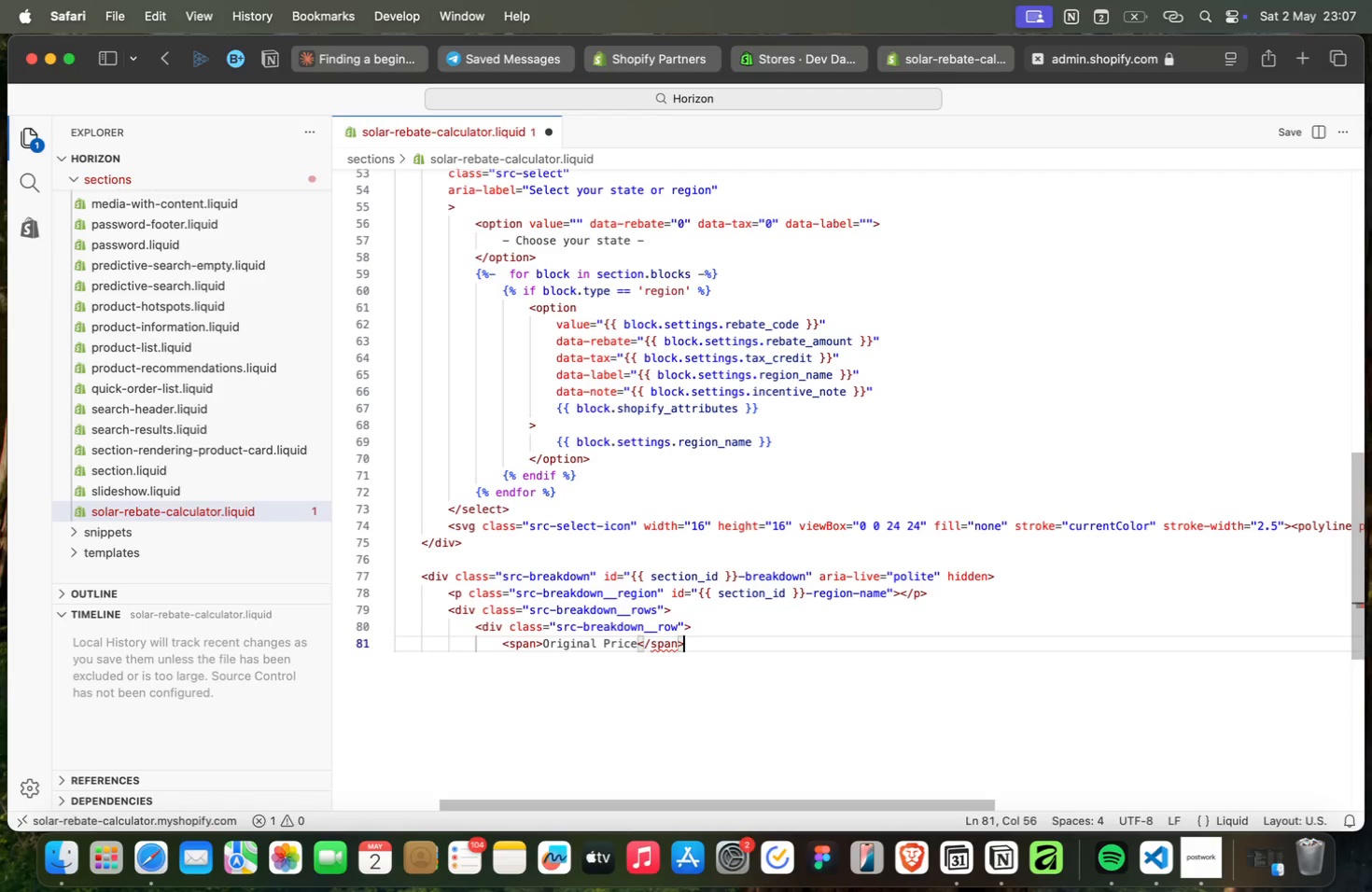 
key(Enter)
 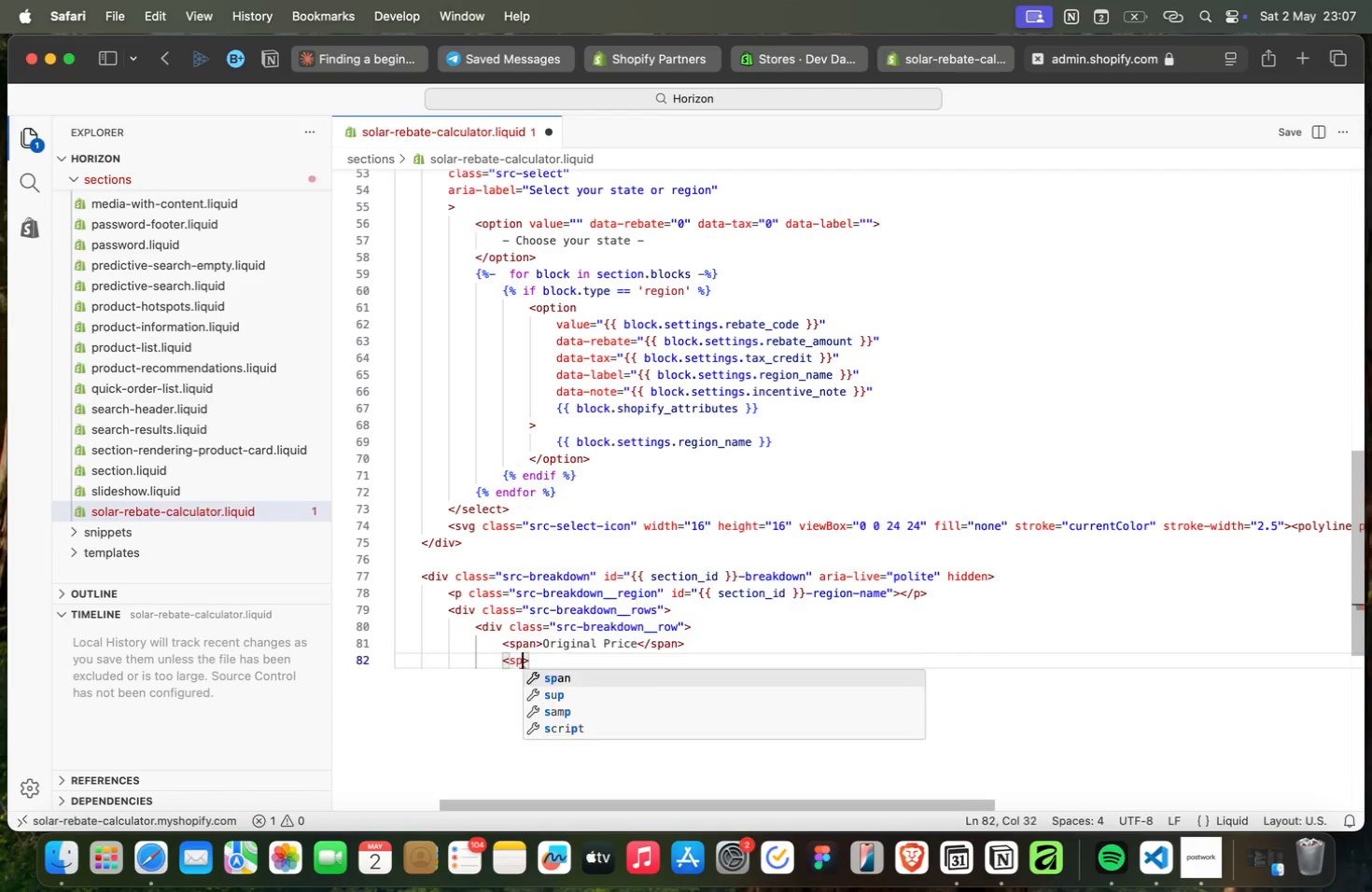 
type(<sp)
 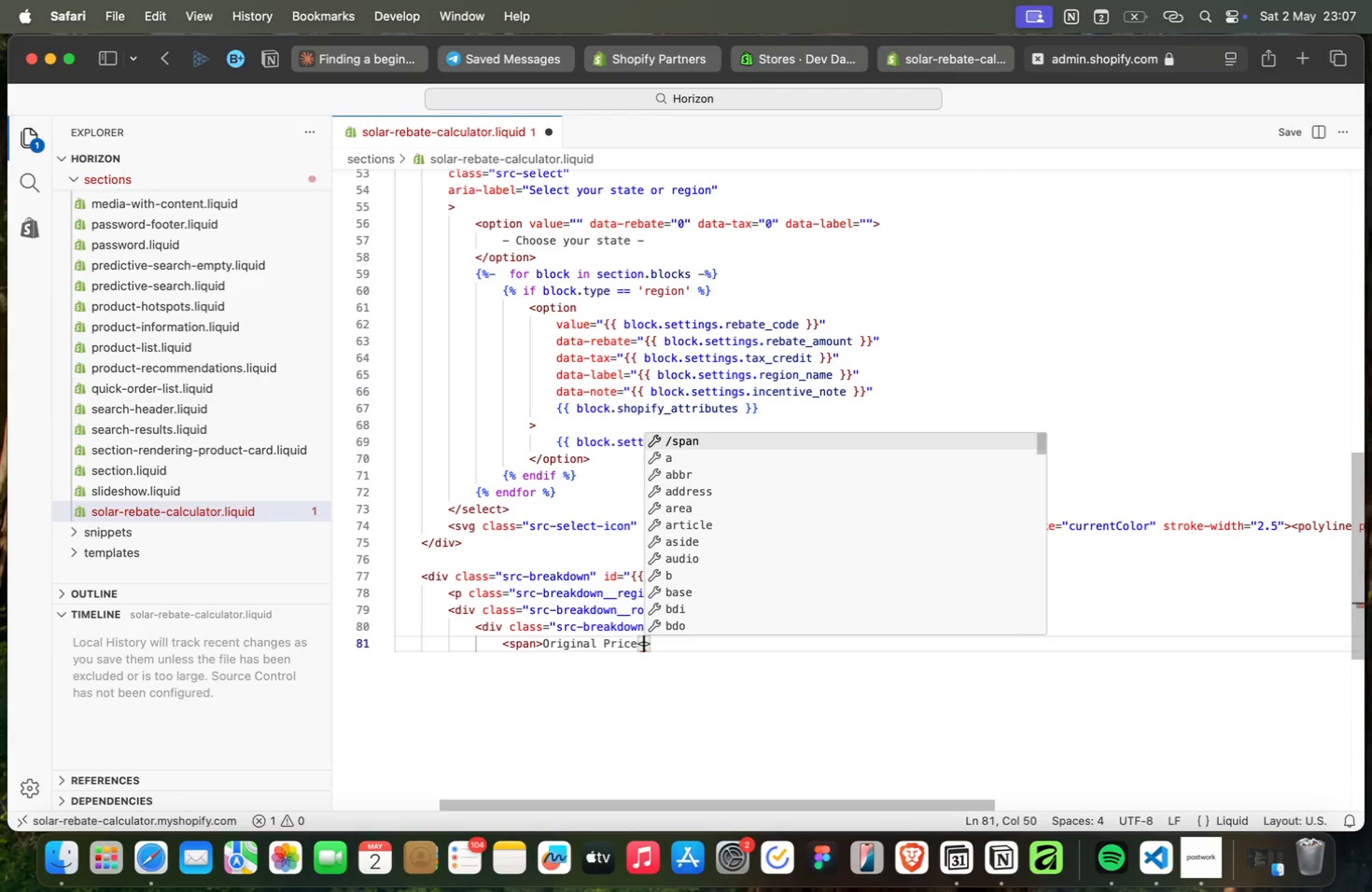 
key(Enter)
 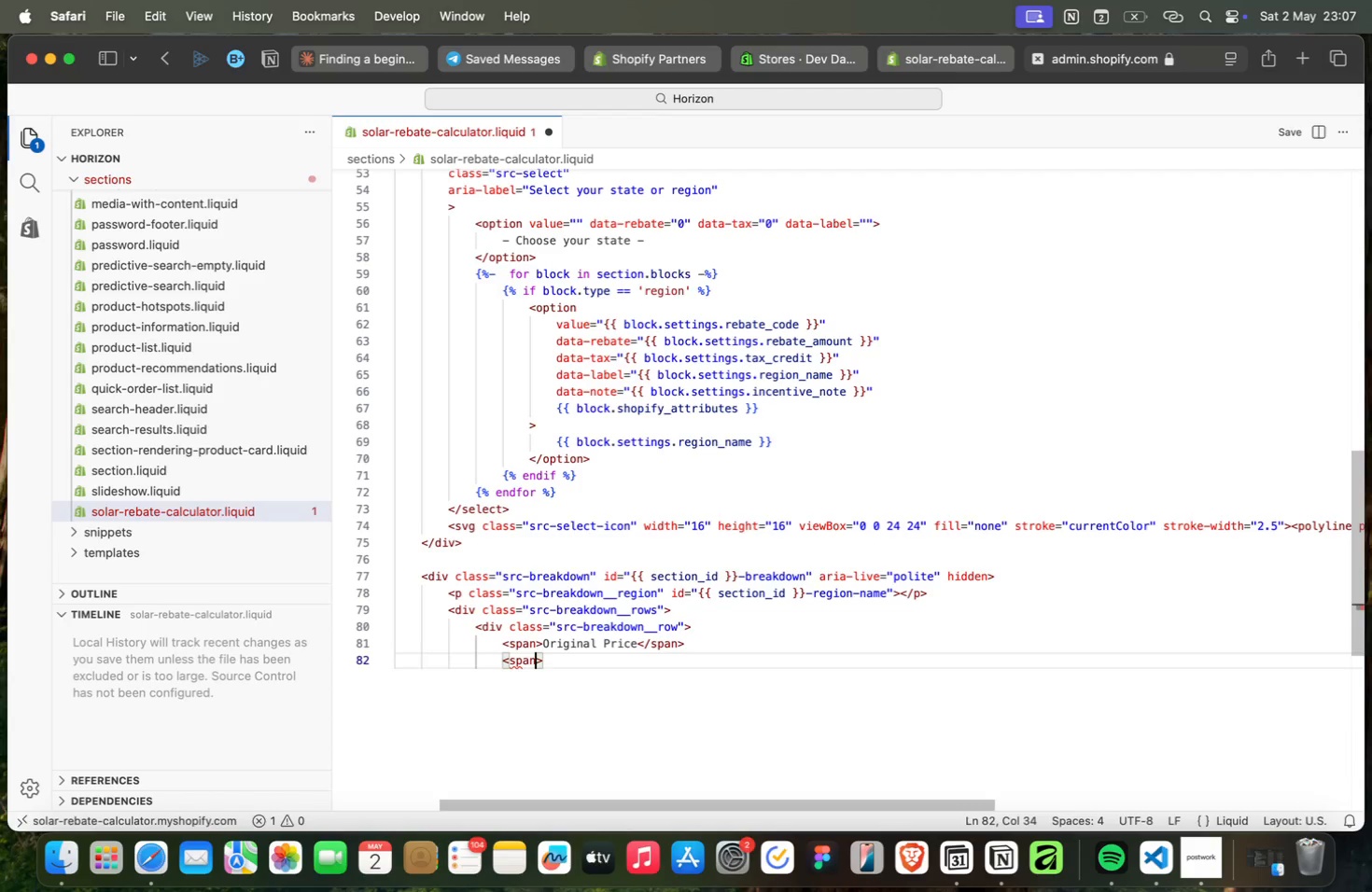 
type( cl)
 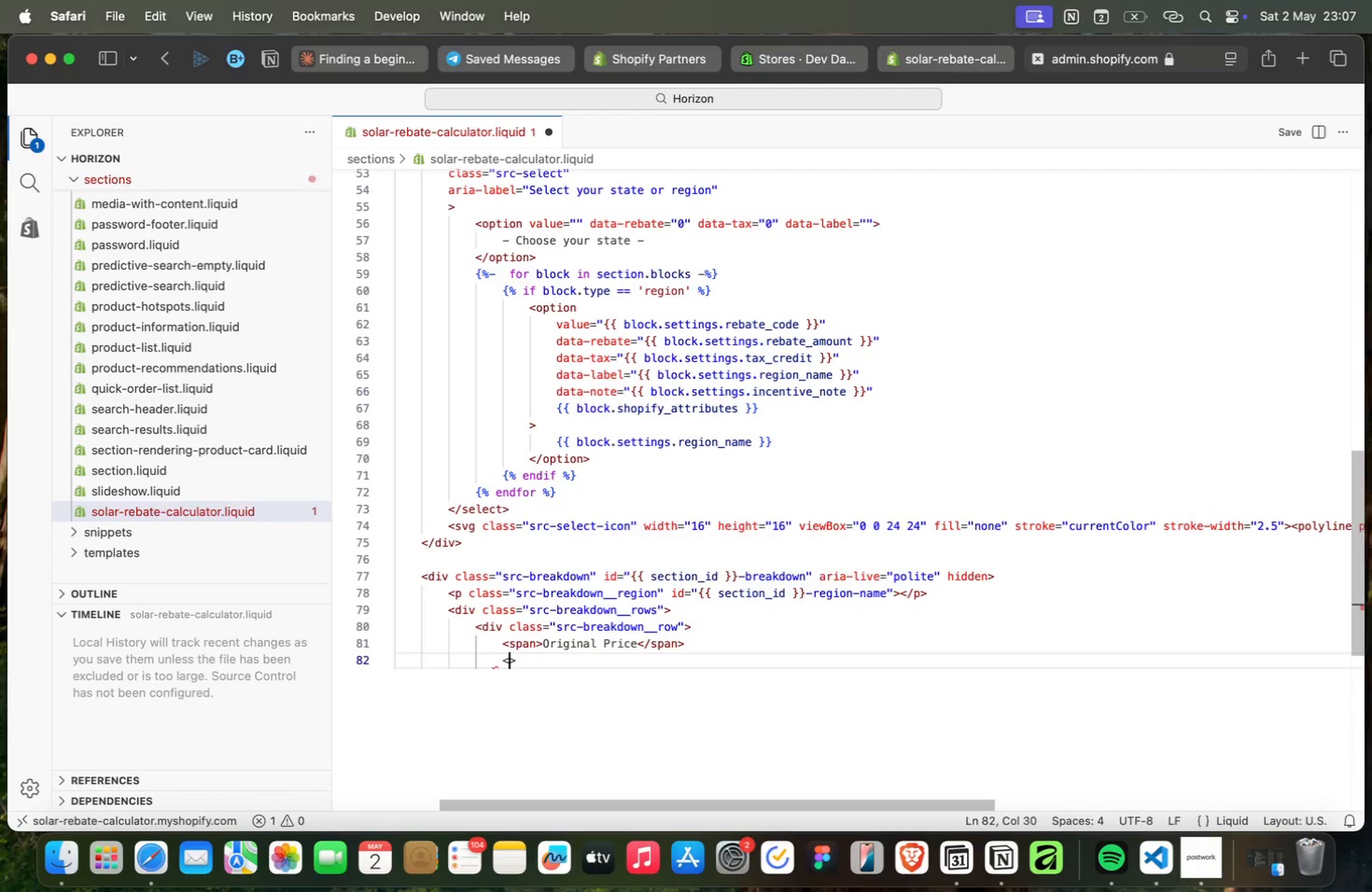 
key(Enter)
 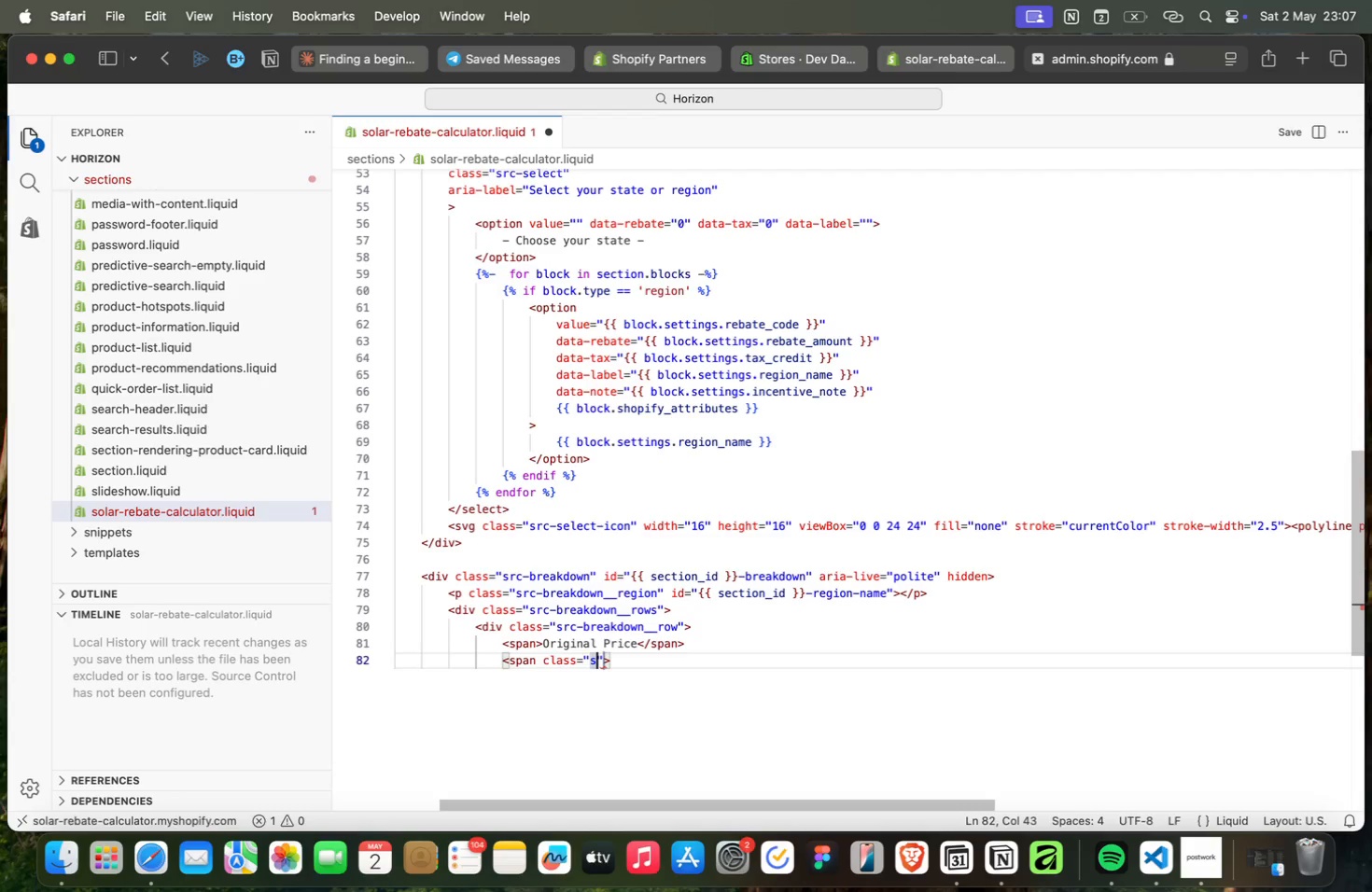 
type(src-breakdown__vl)
key(Backspace)
type(al)
 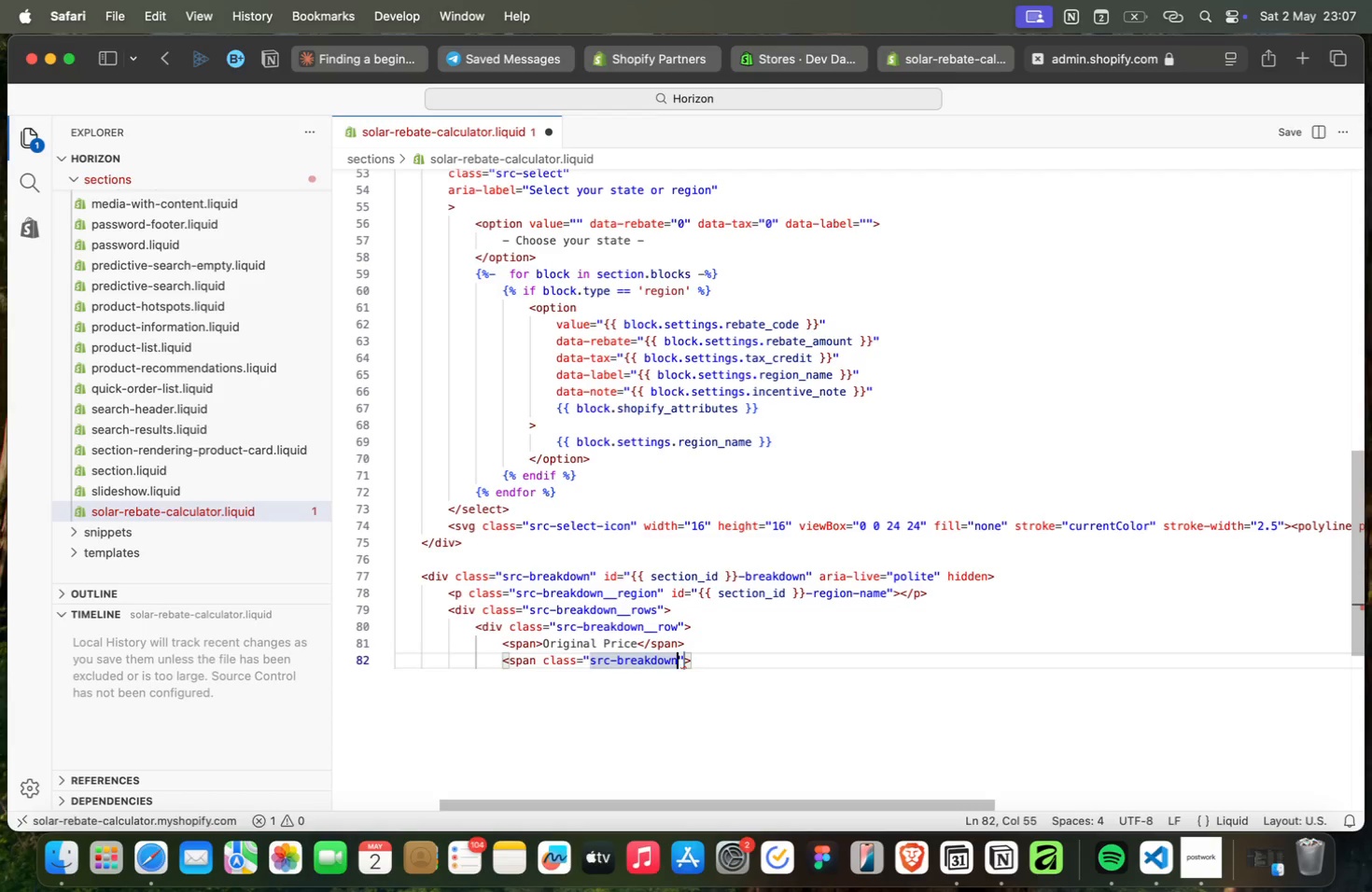 
key(ArrowRight)
 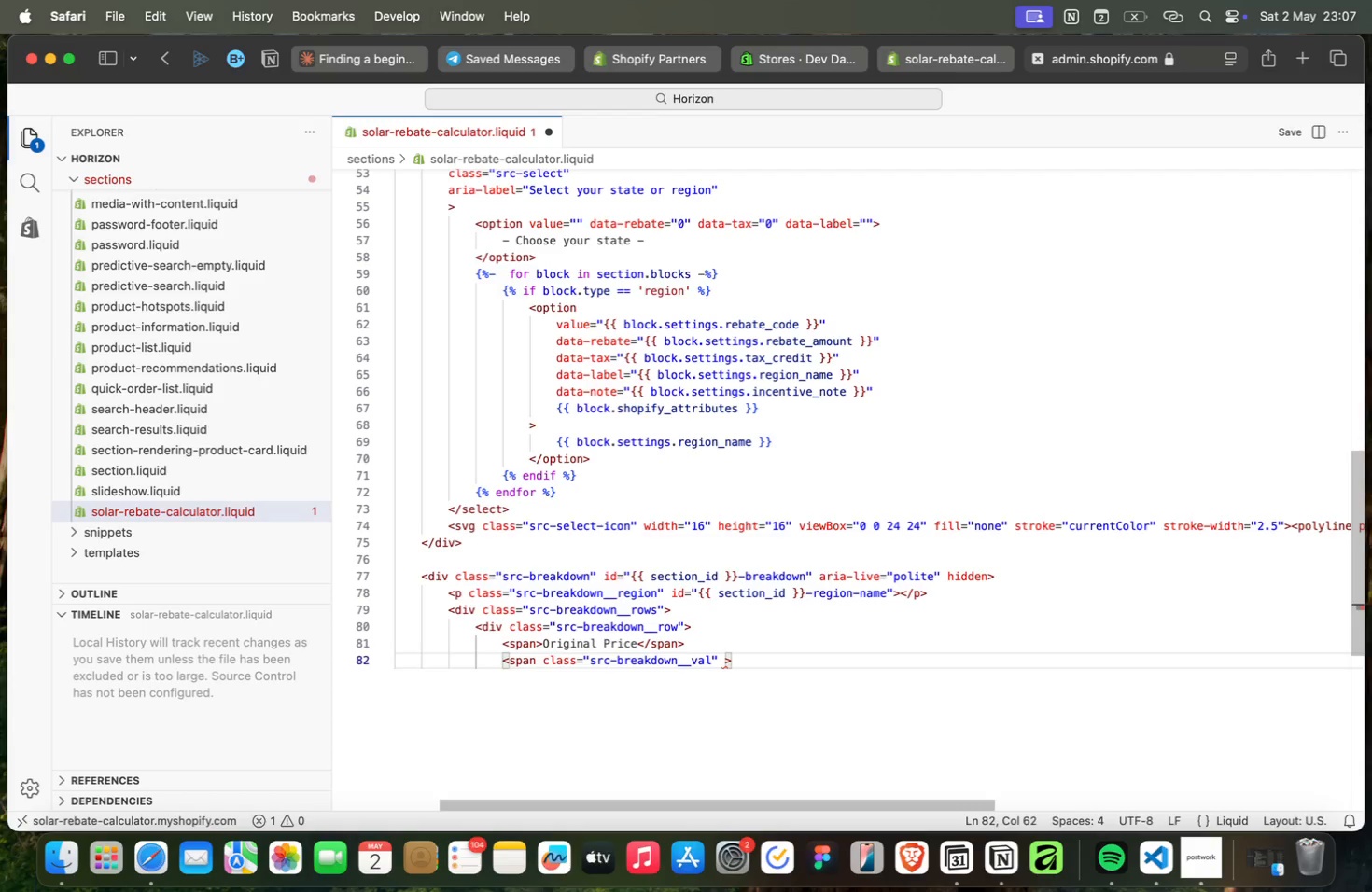 
type( id)
 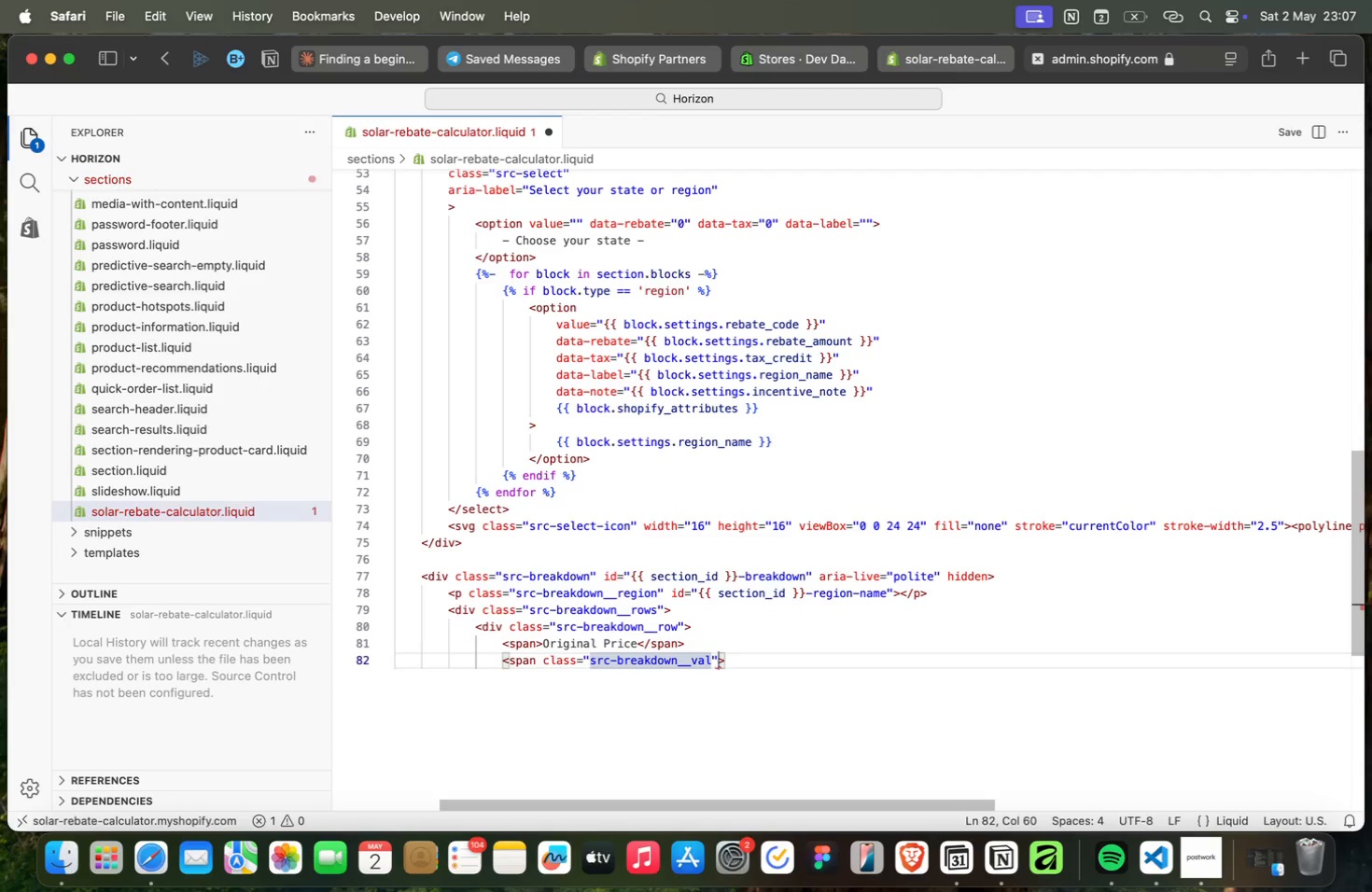 
key(Enter)
 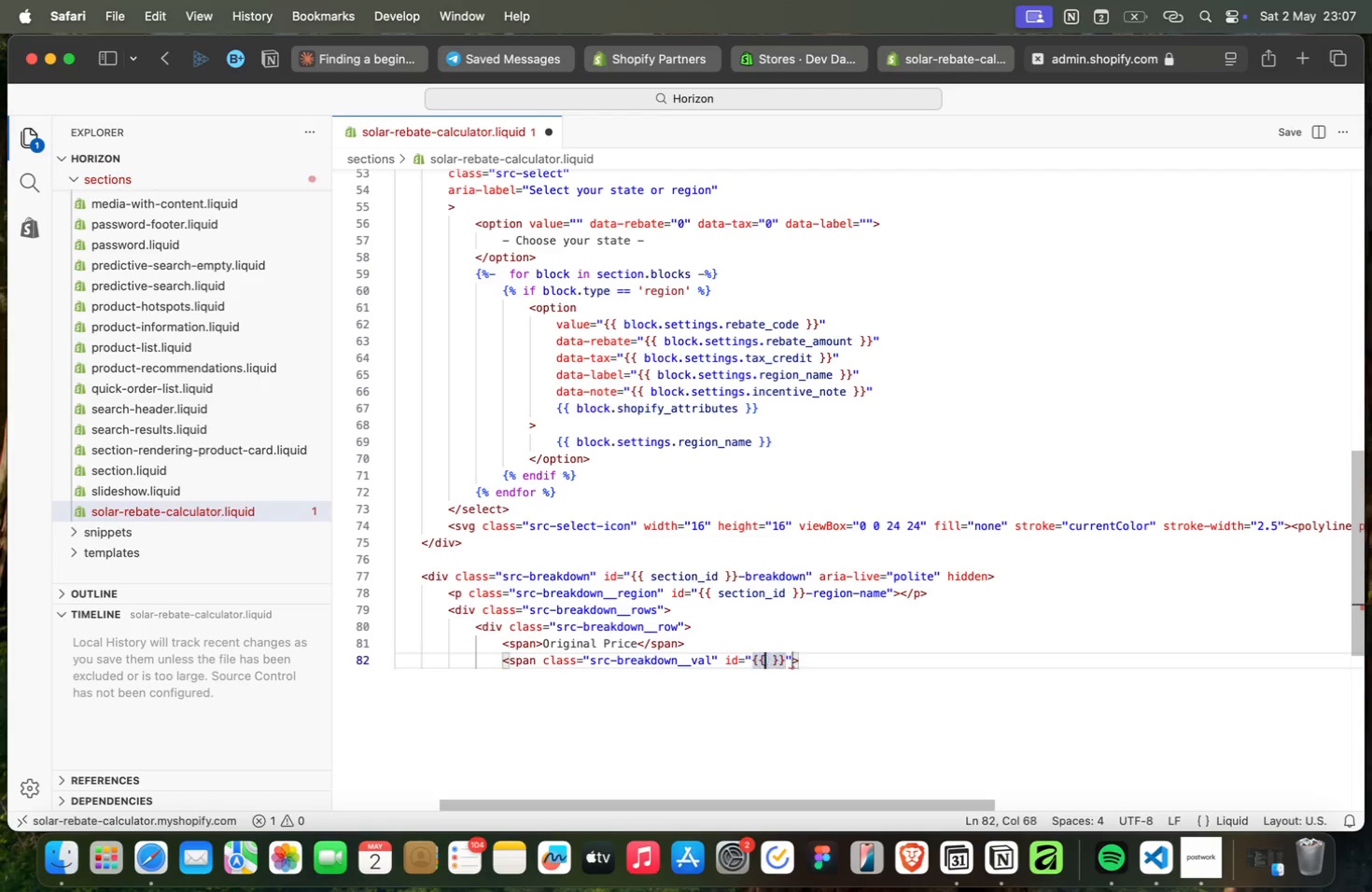 
type({{section_id)
 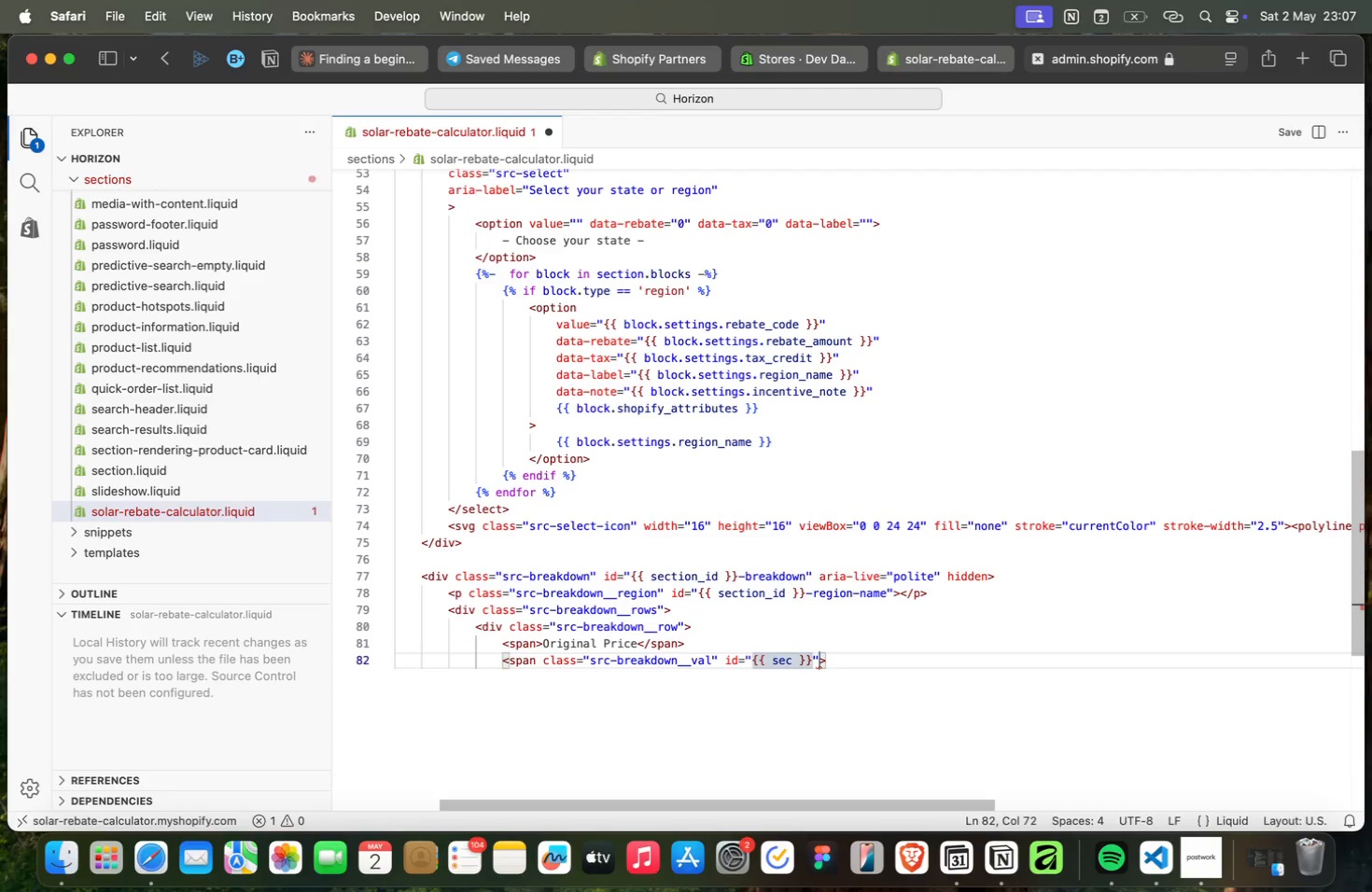 
key(Meta+ArrowRight)
 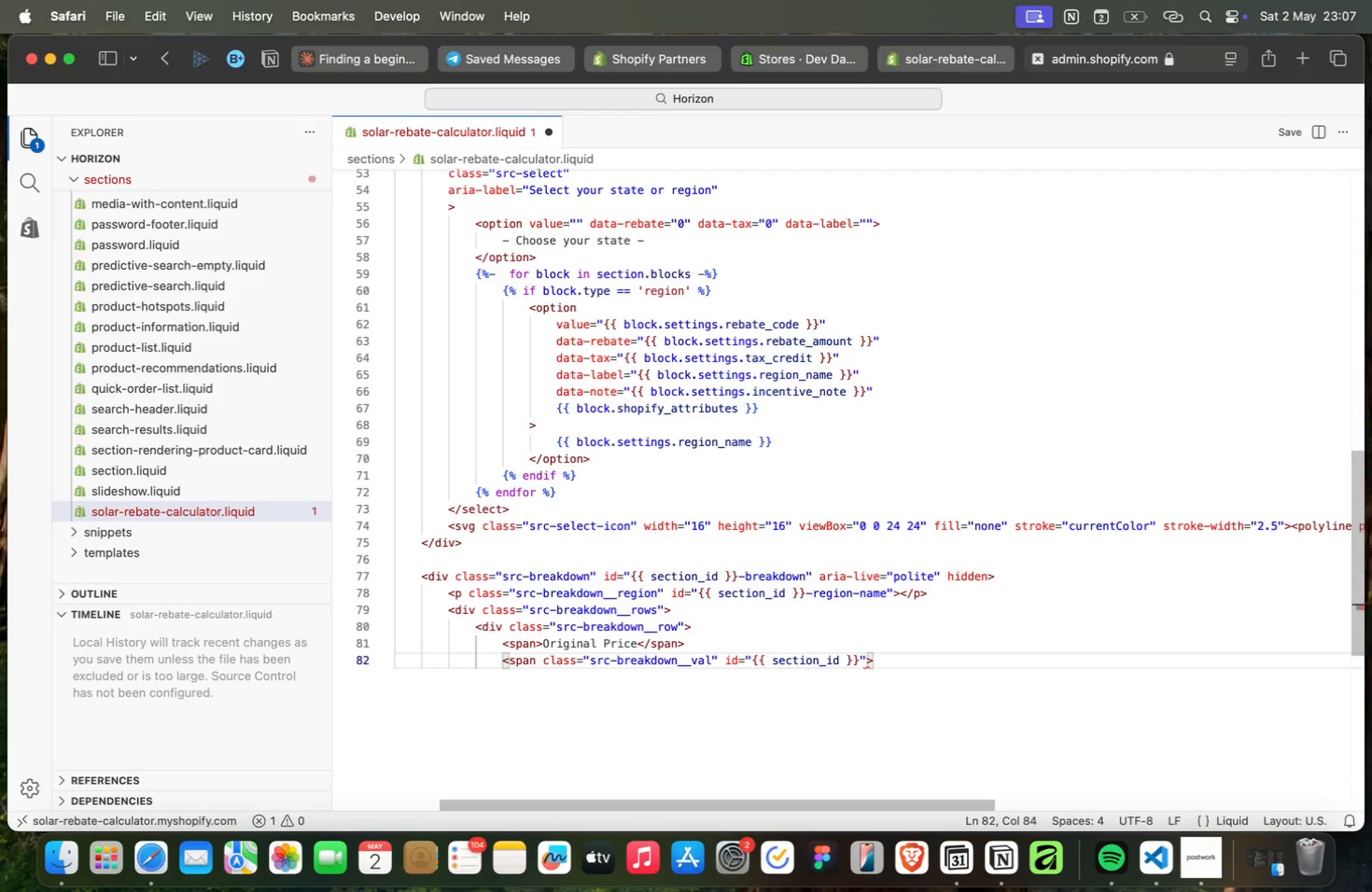 
key(ArrowLeft)
 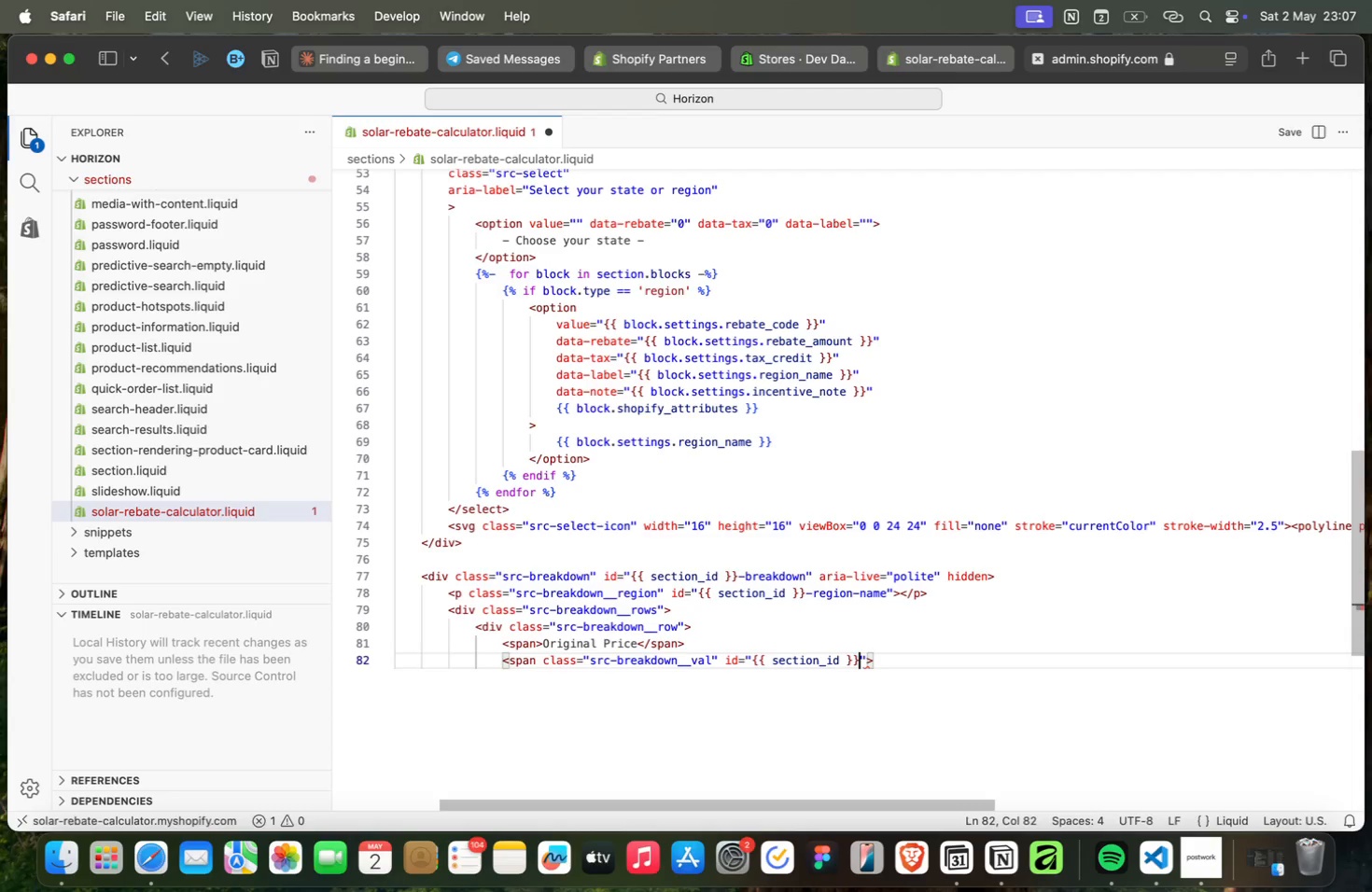 
key(ArrowLeft)
 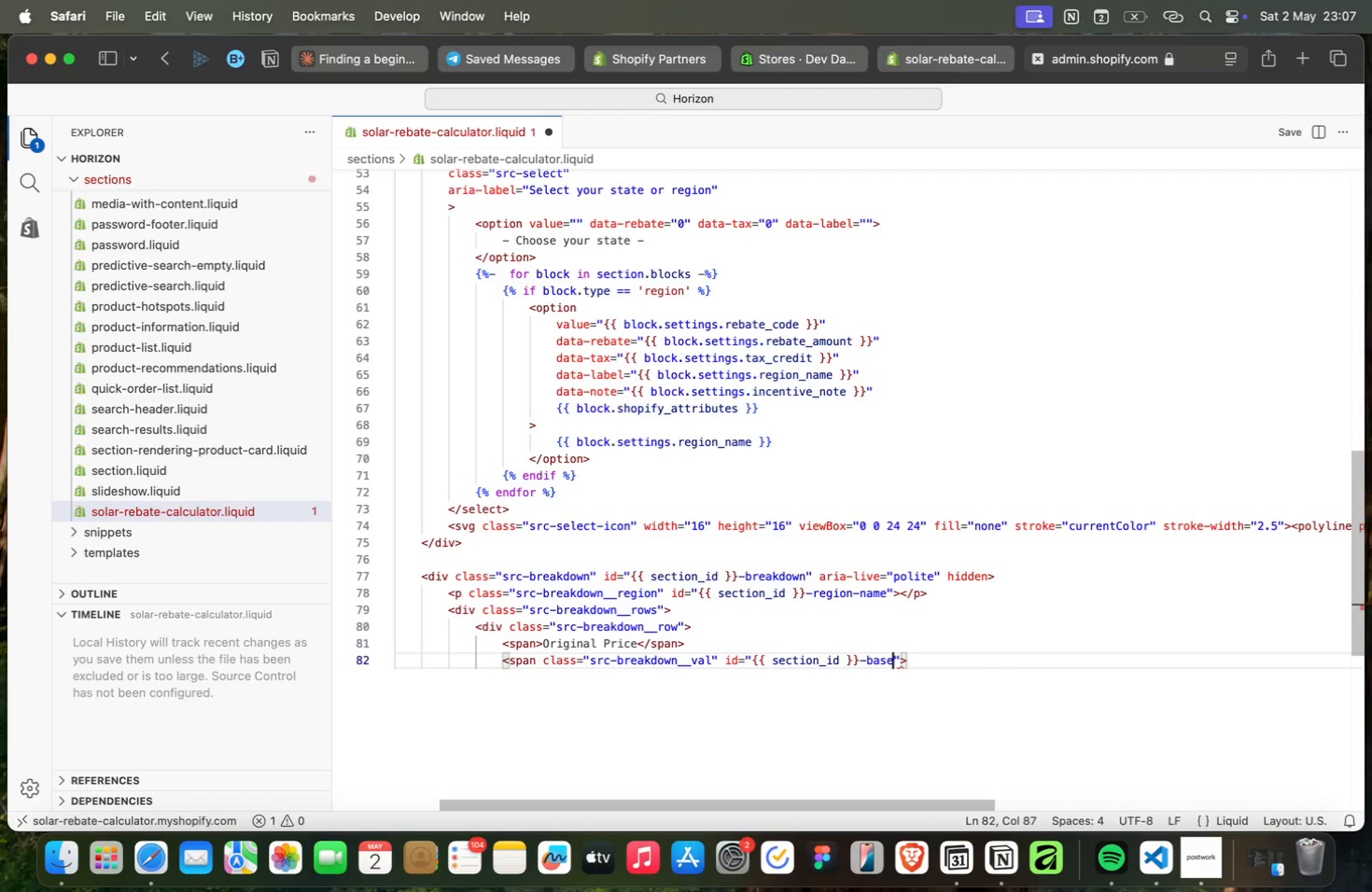 
type(-base-price)
 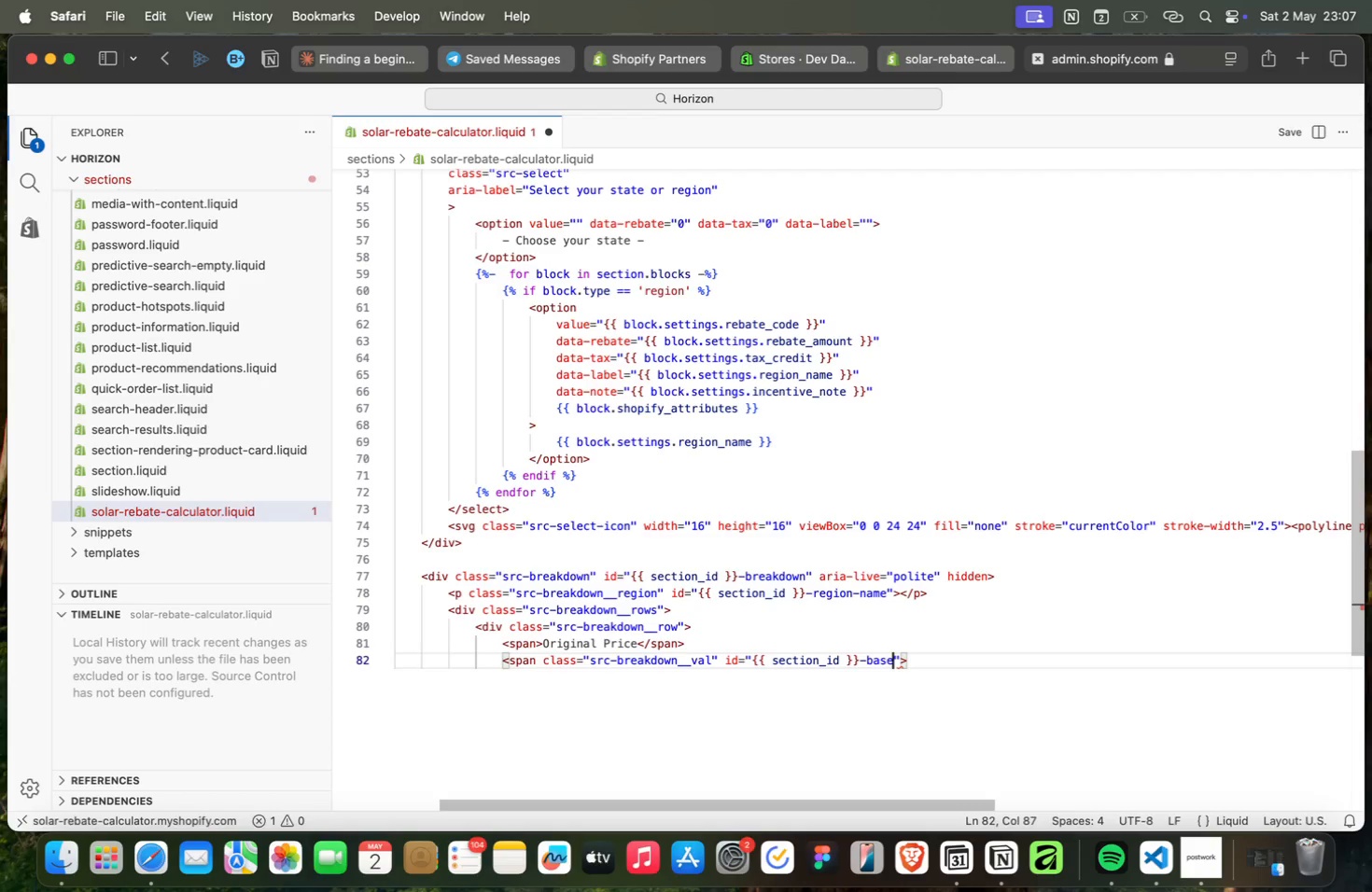 
key(Meta+ArrowRight)
 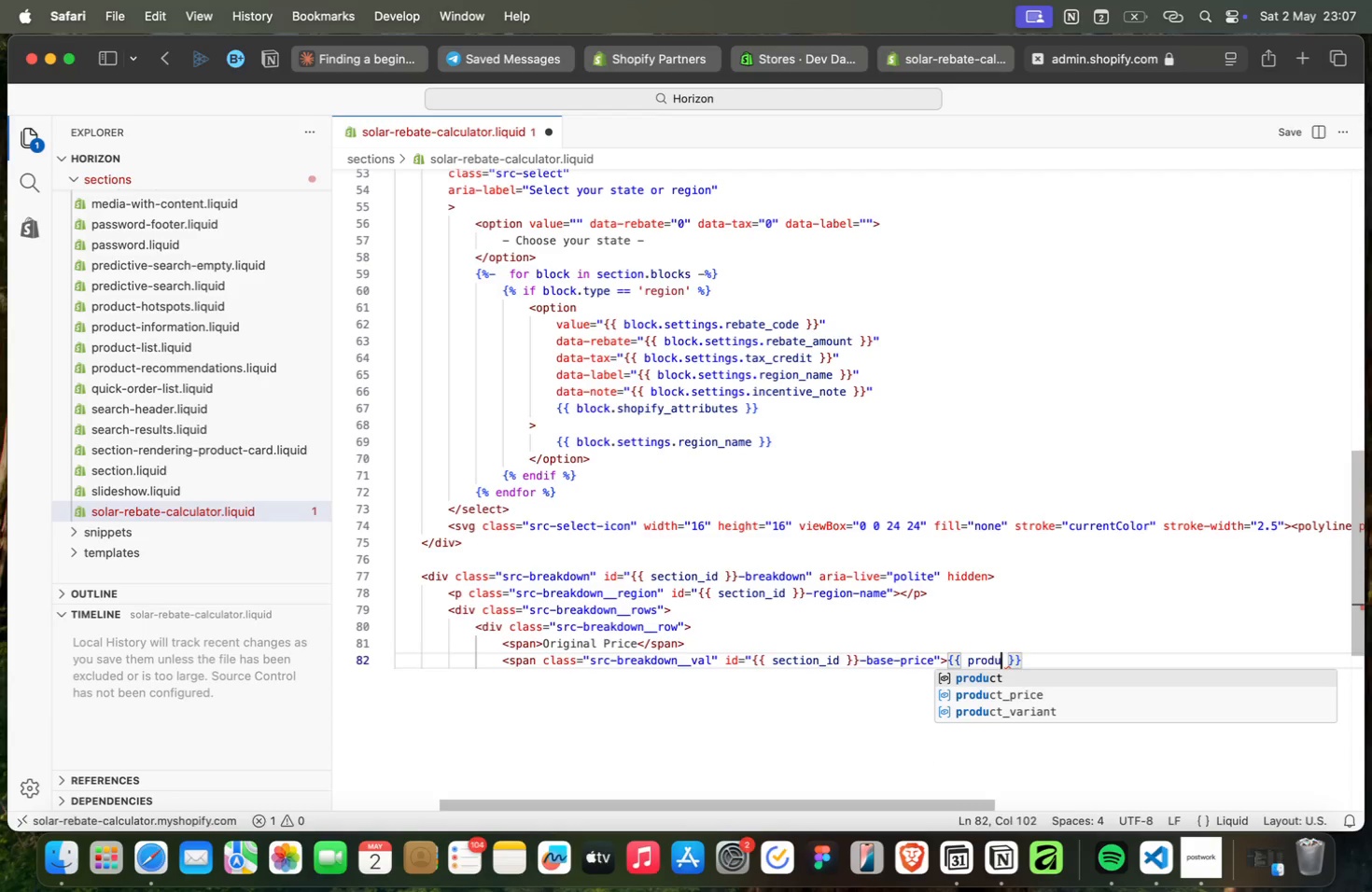 
type({{product.price | )
 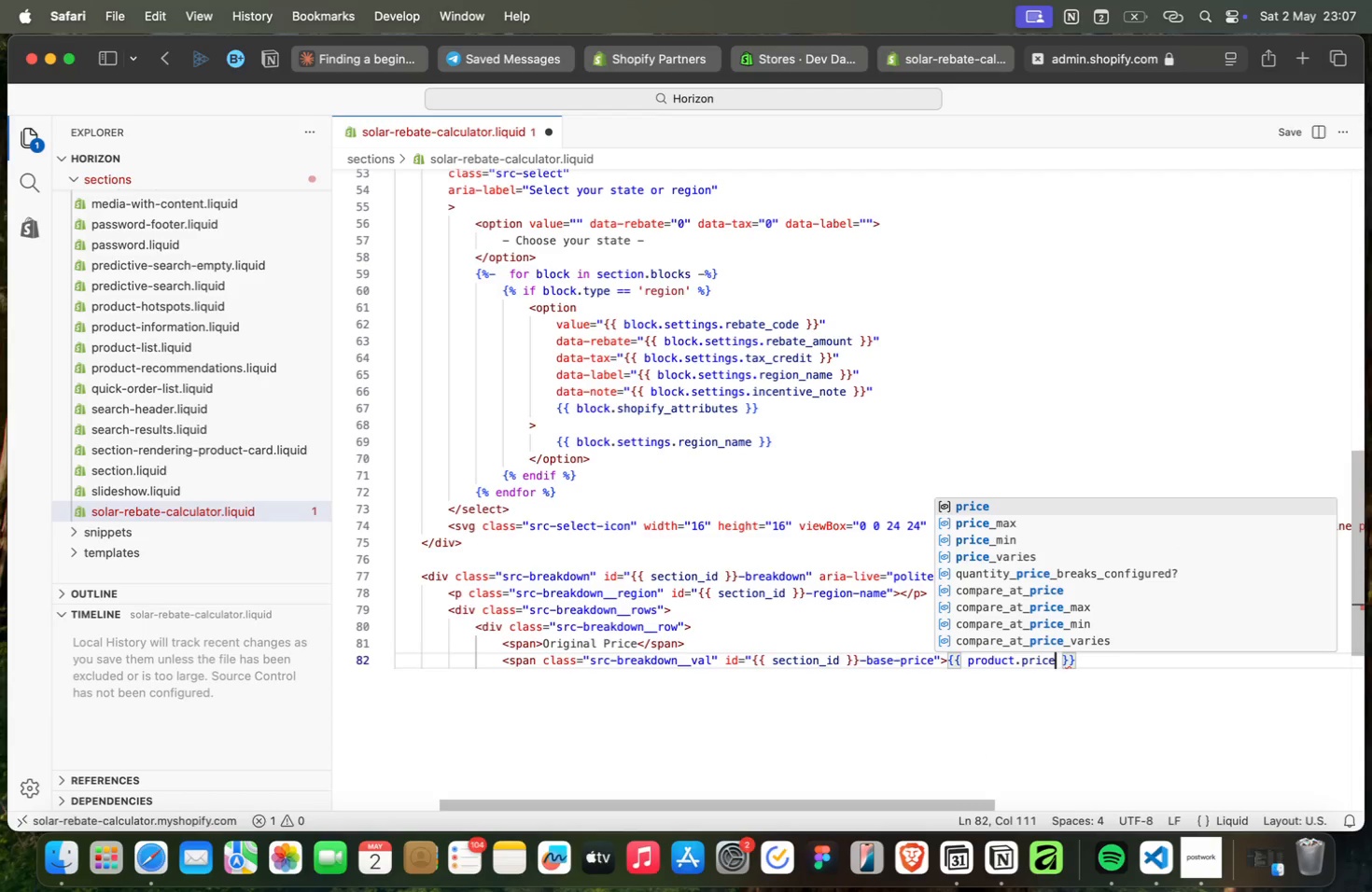 
type(money)
 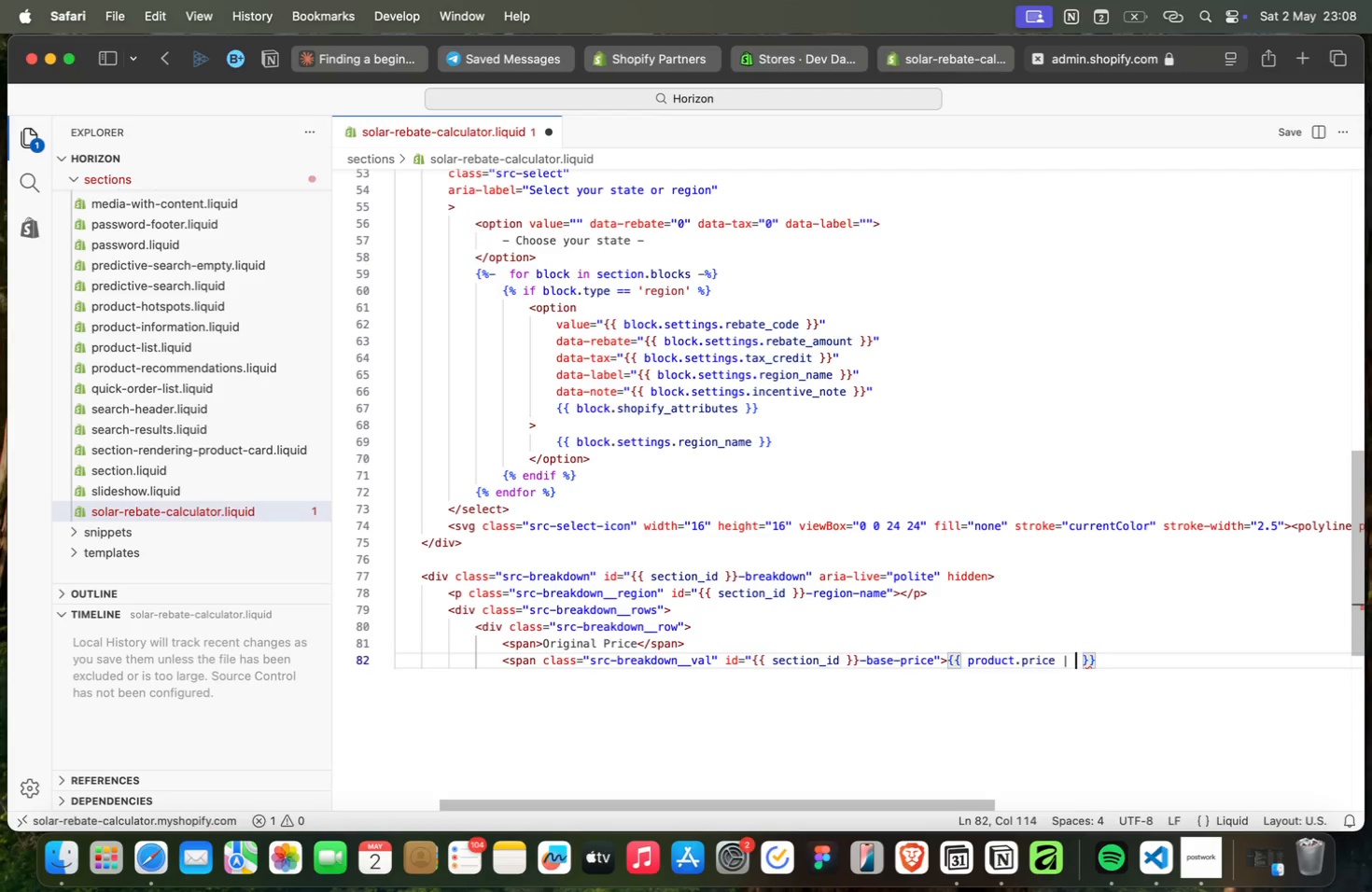 
key(Meta+ArrowRight)
 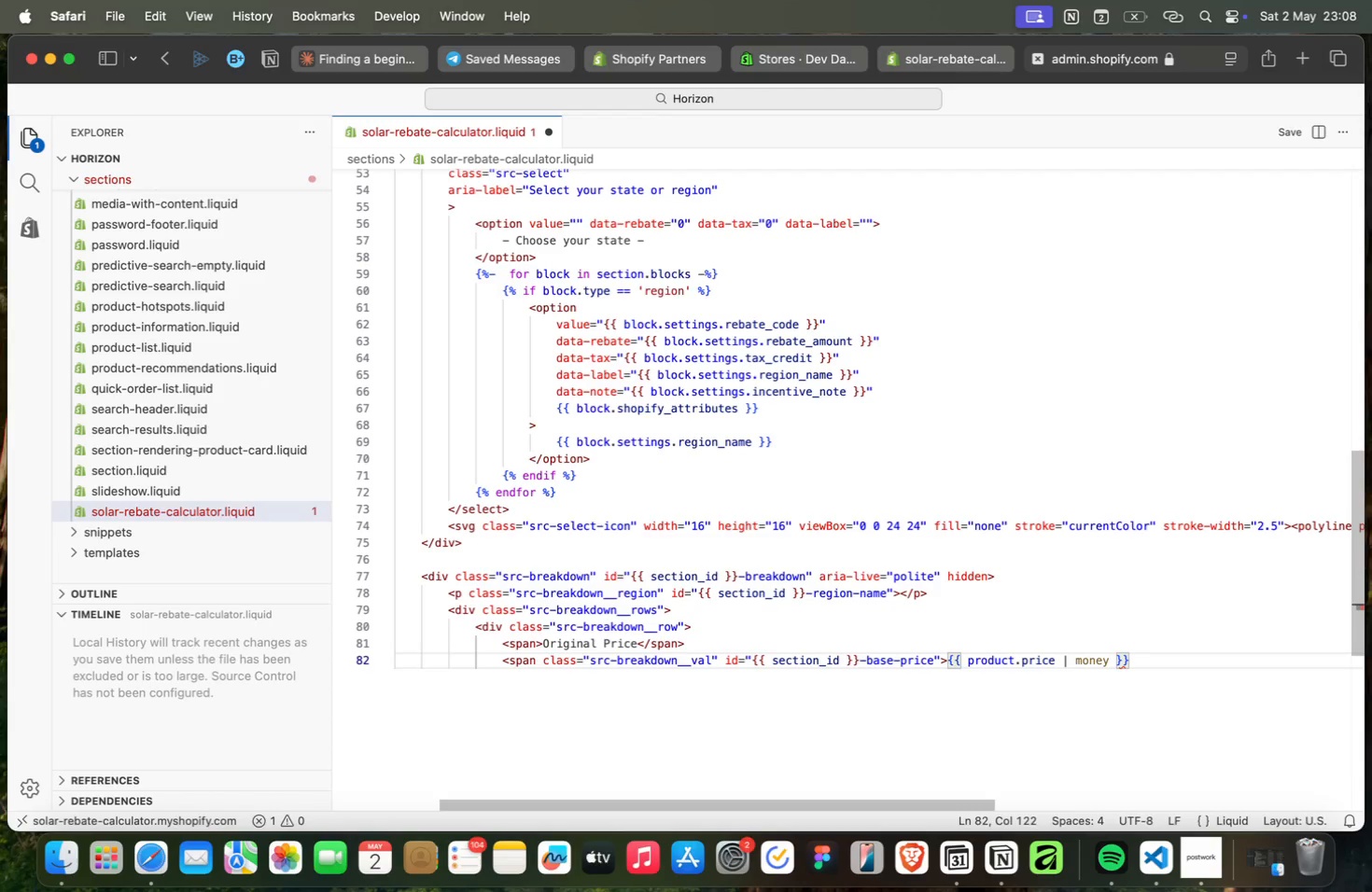 
key(Shift+Comma)
 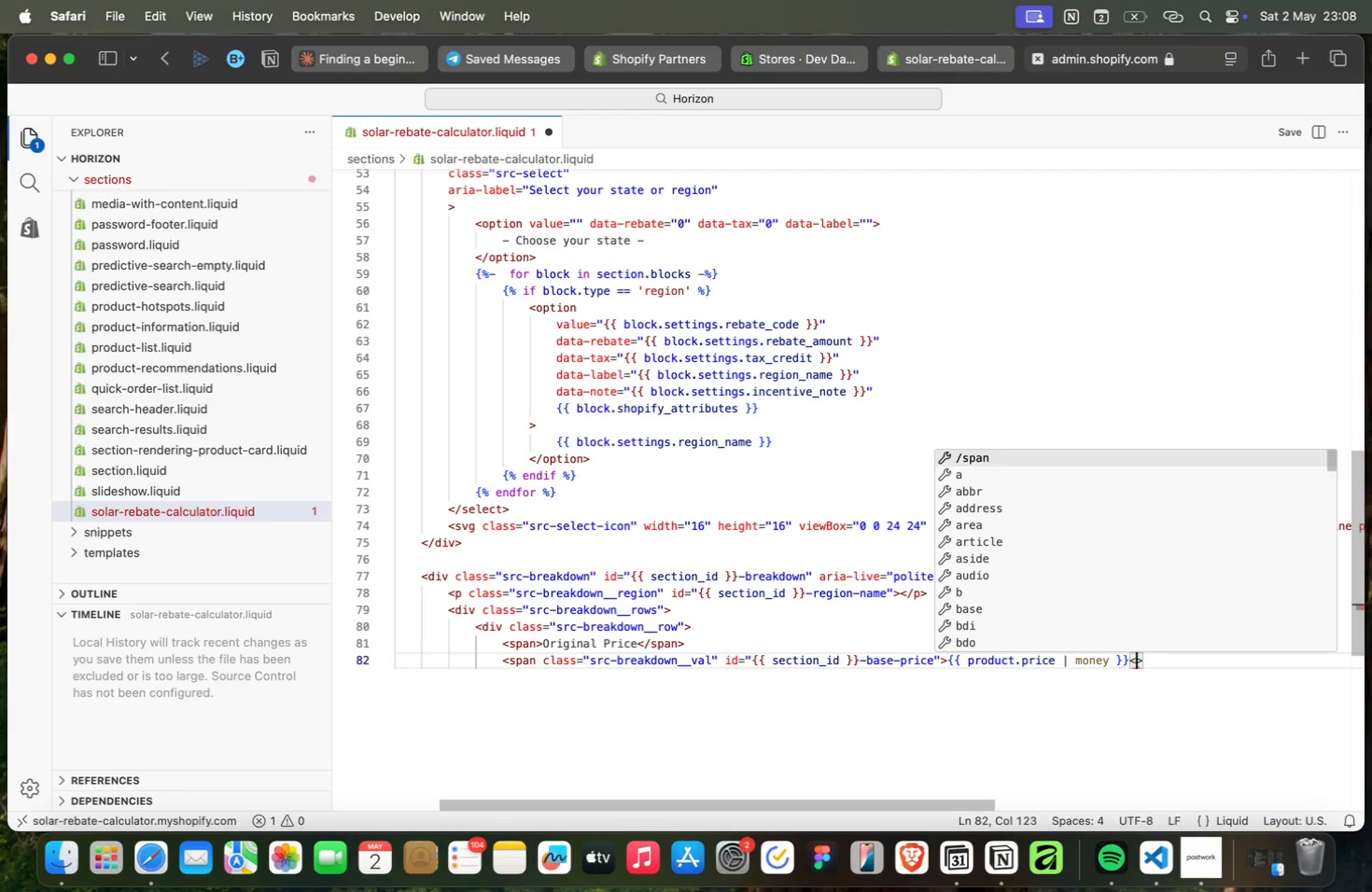 
key(Shift+ShiftRight)
 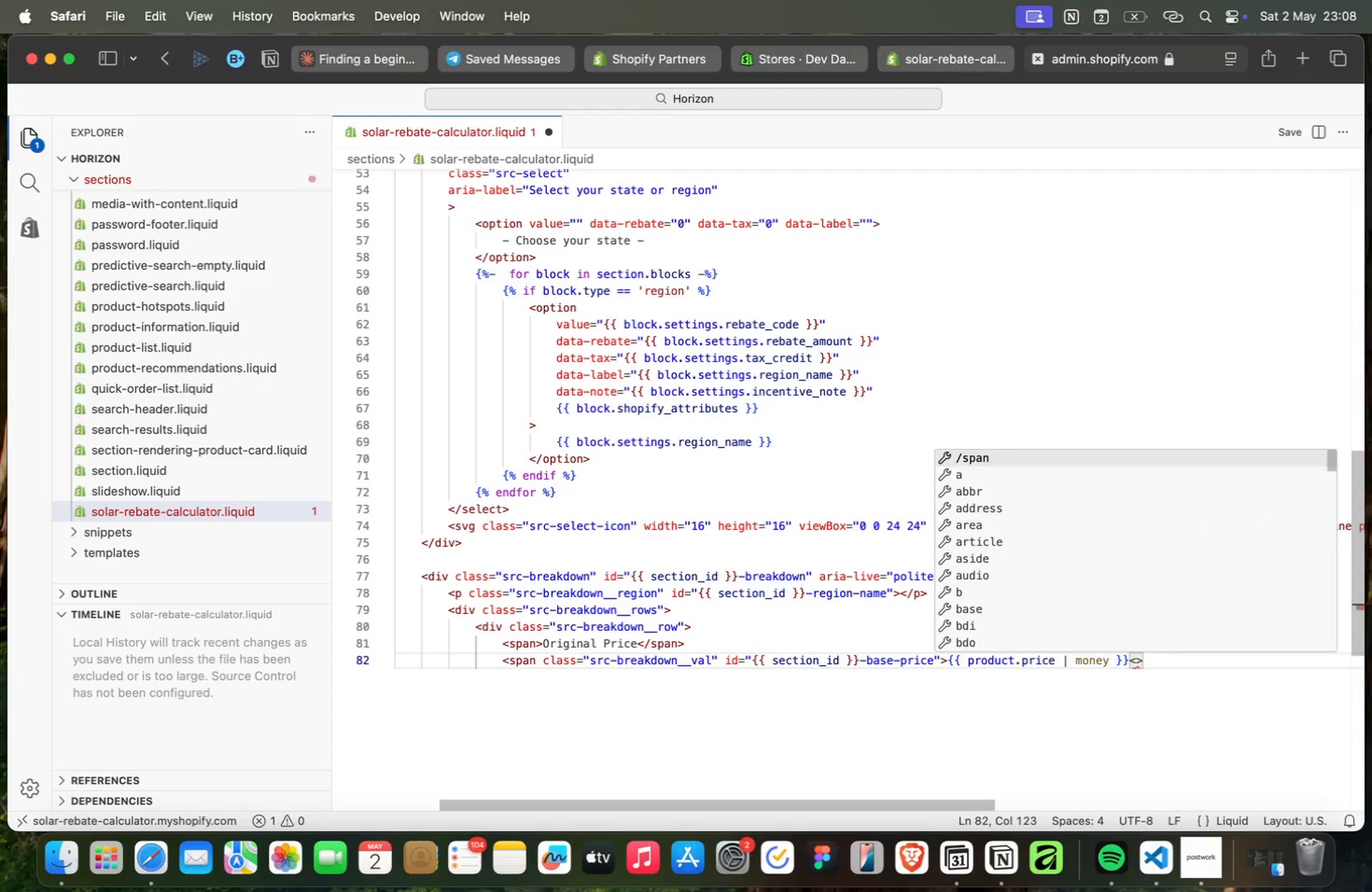 
key(Enter)
 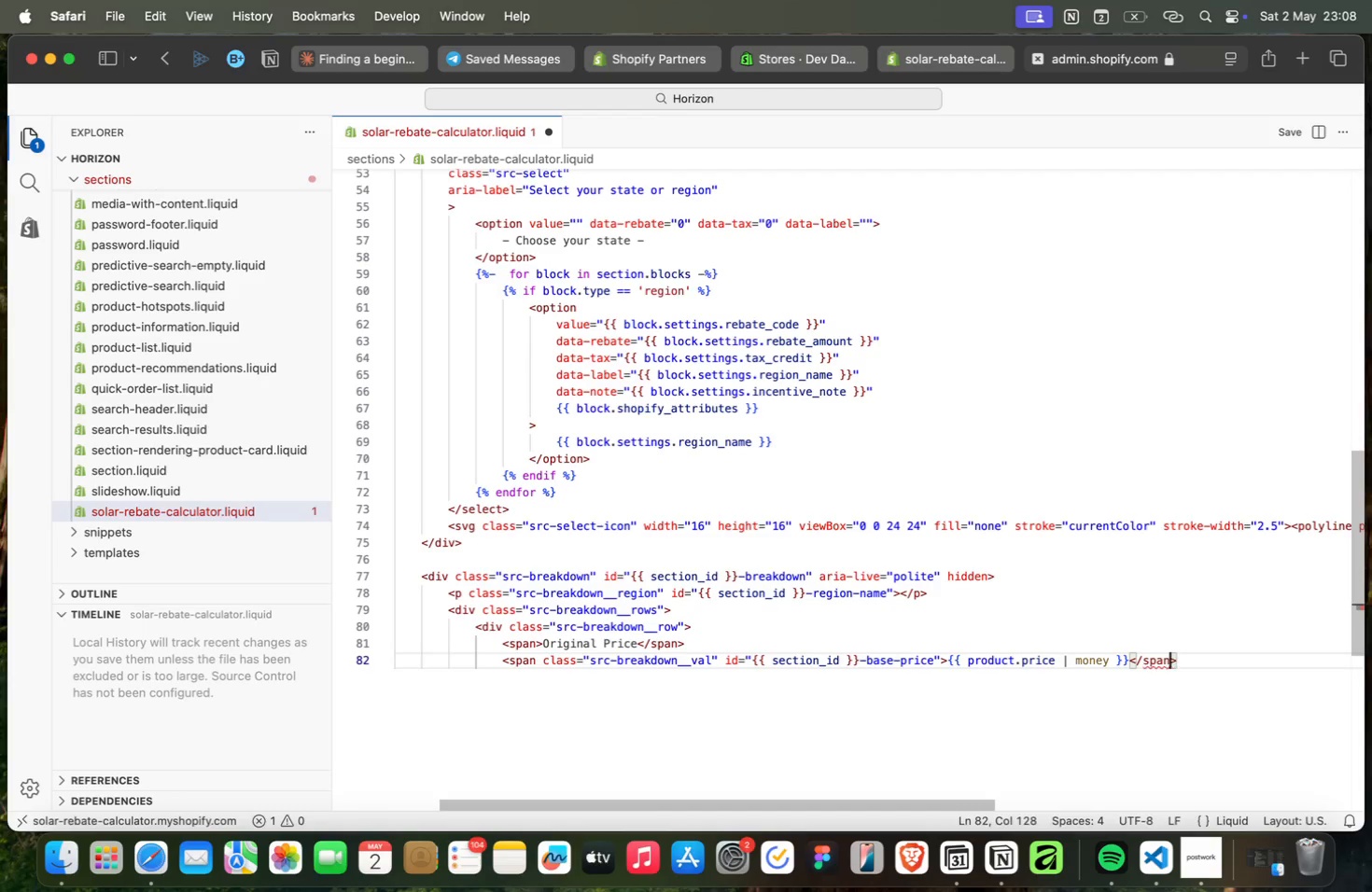 
key(ArrowRight)
 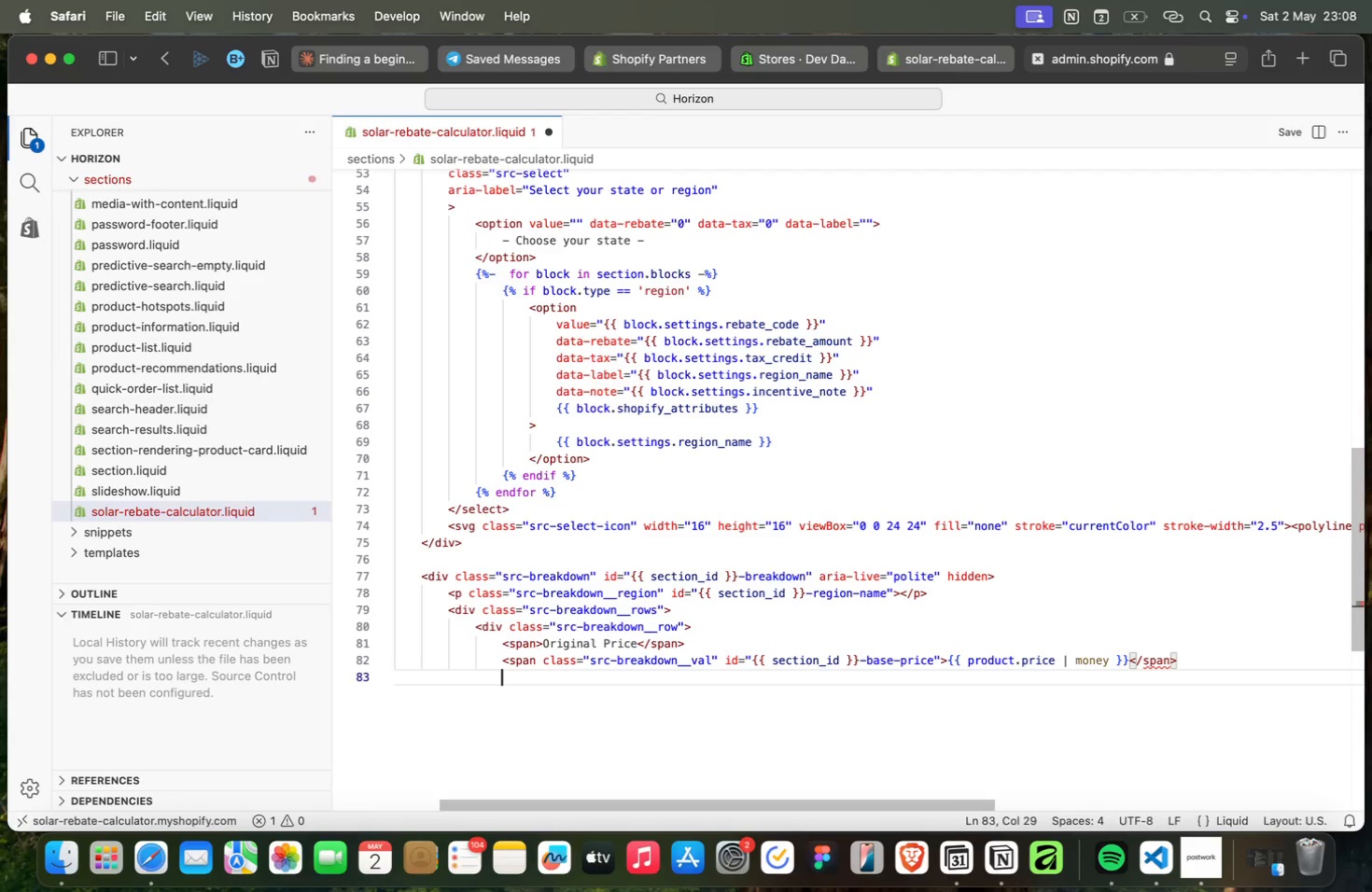 
key(Enter)
 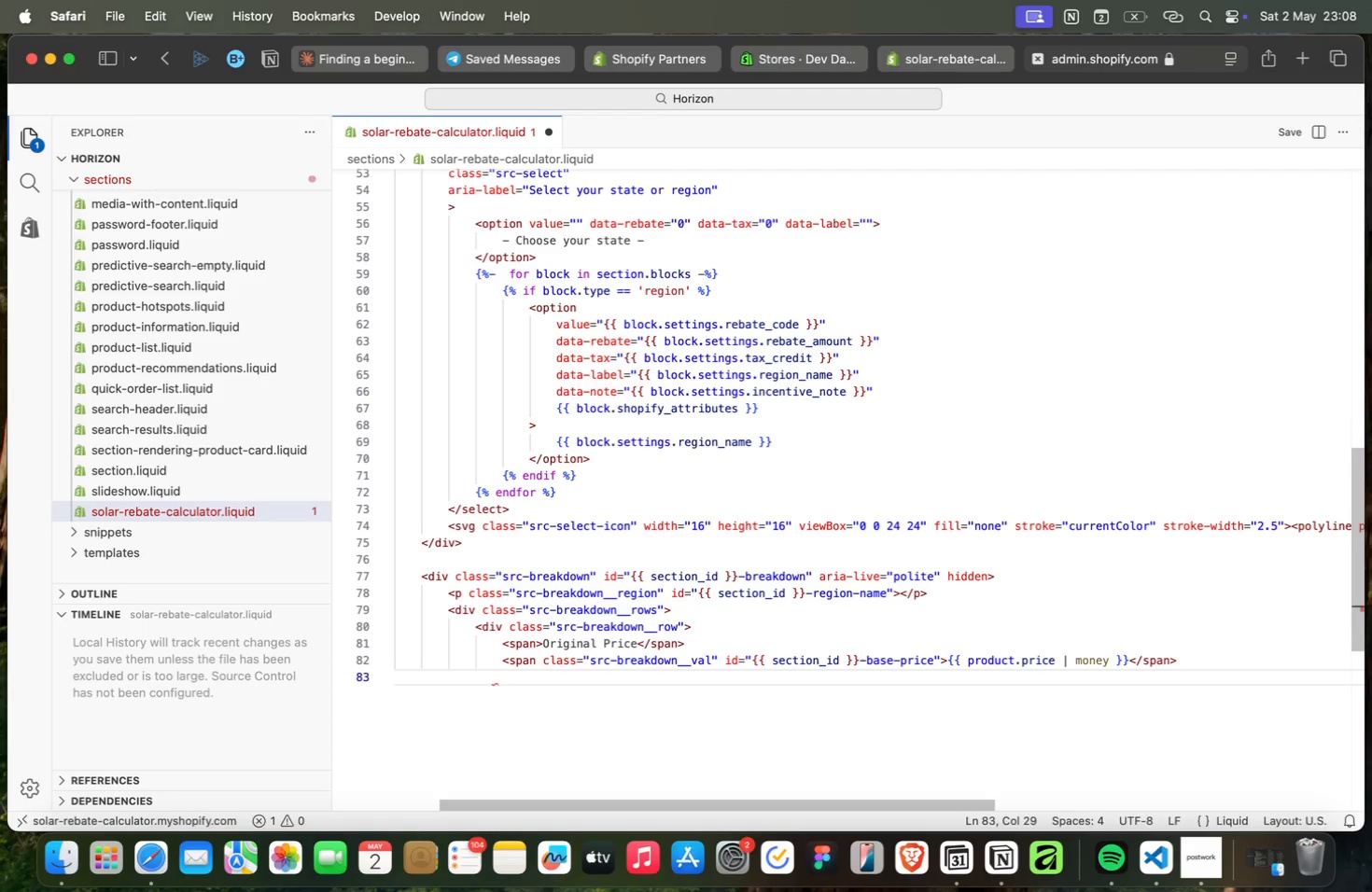 
key(Backspace)
 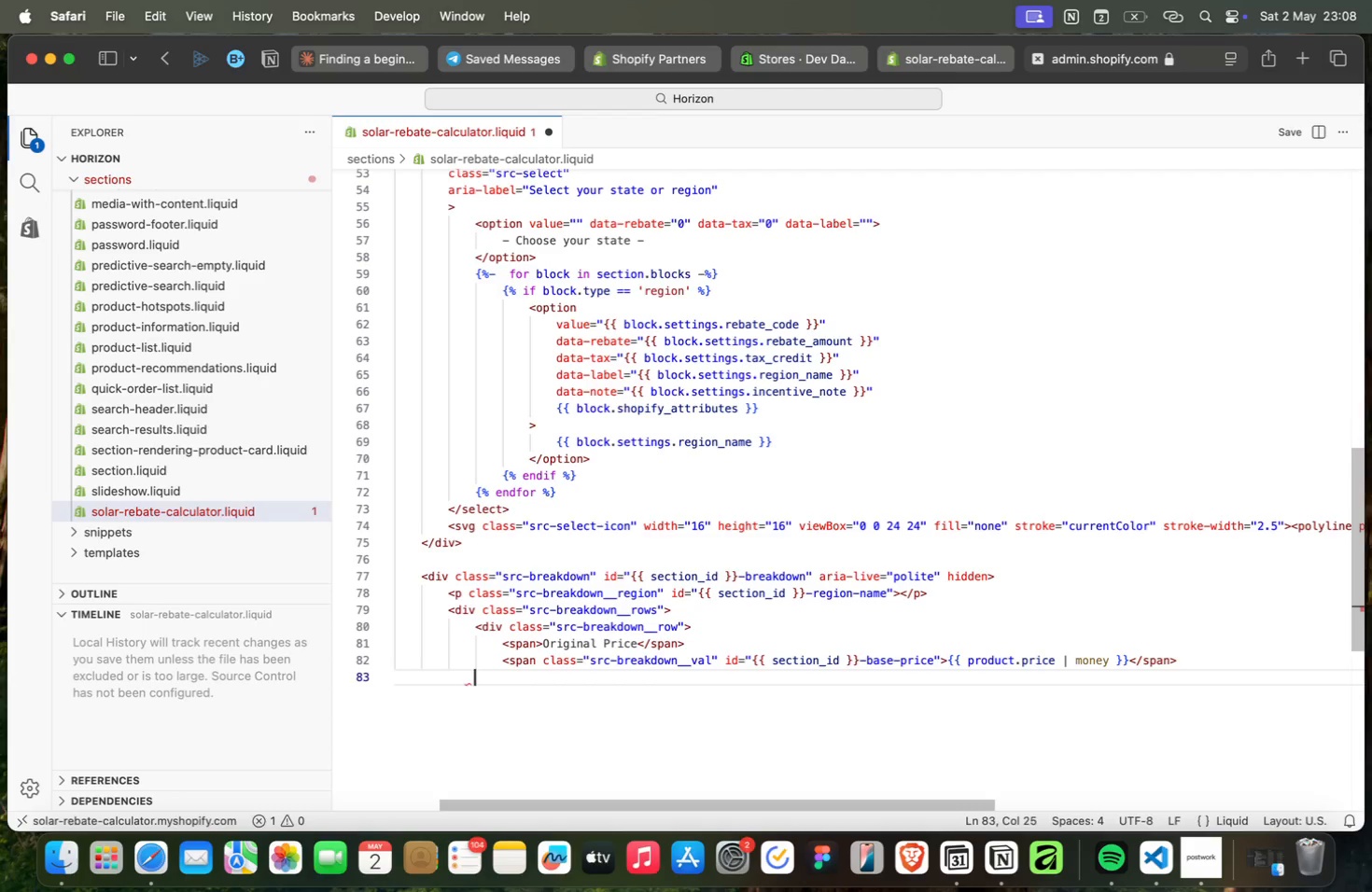 
key(Shift+Comma)
 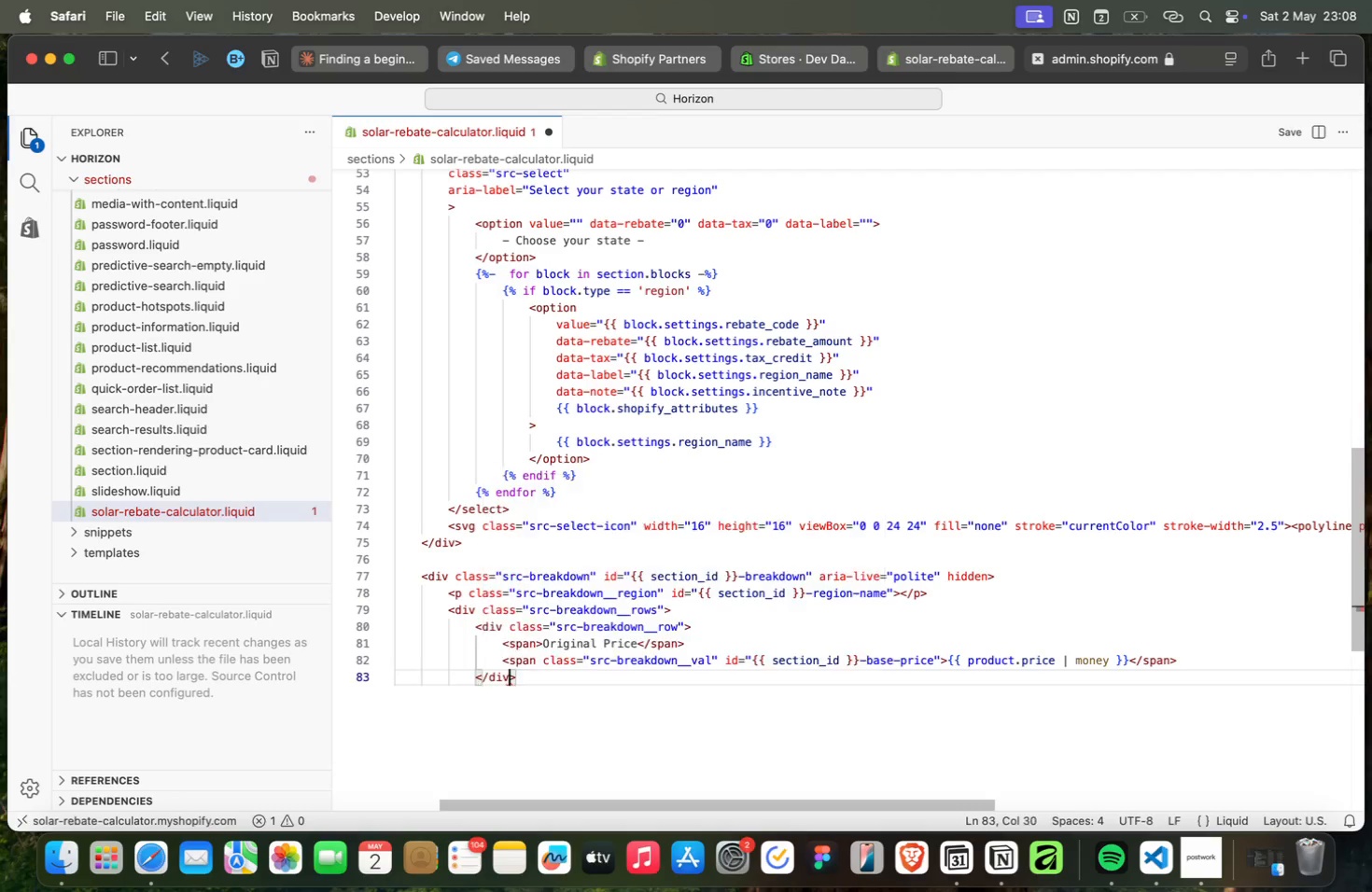 
key(Enter)
 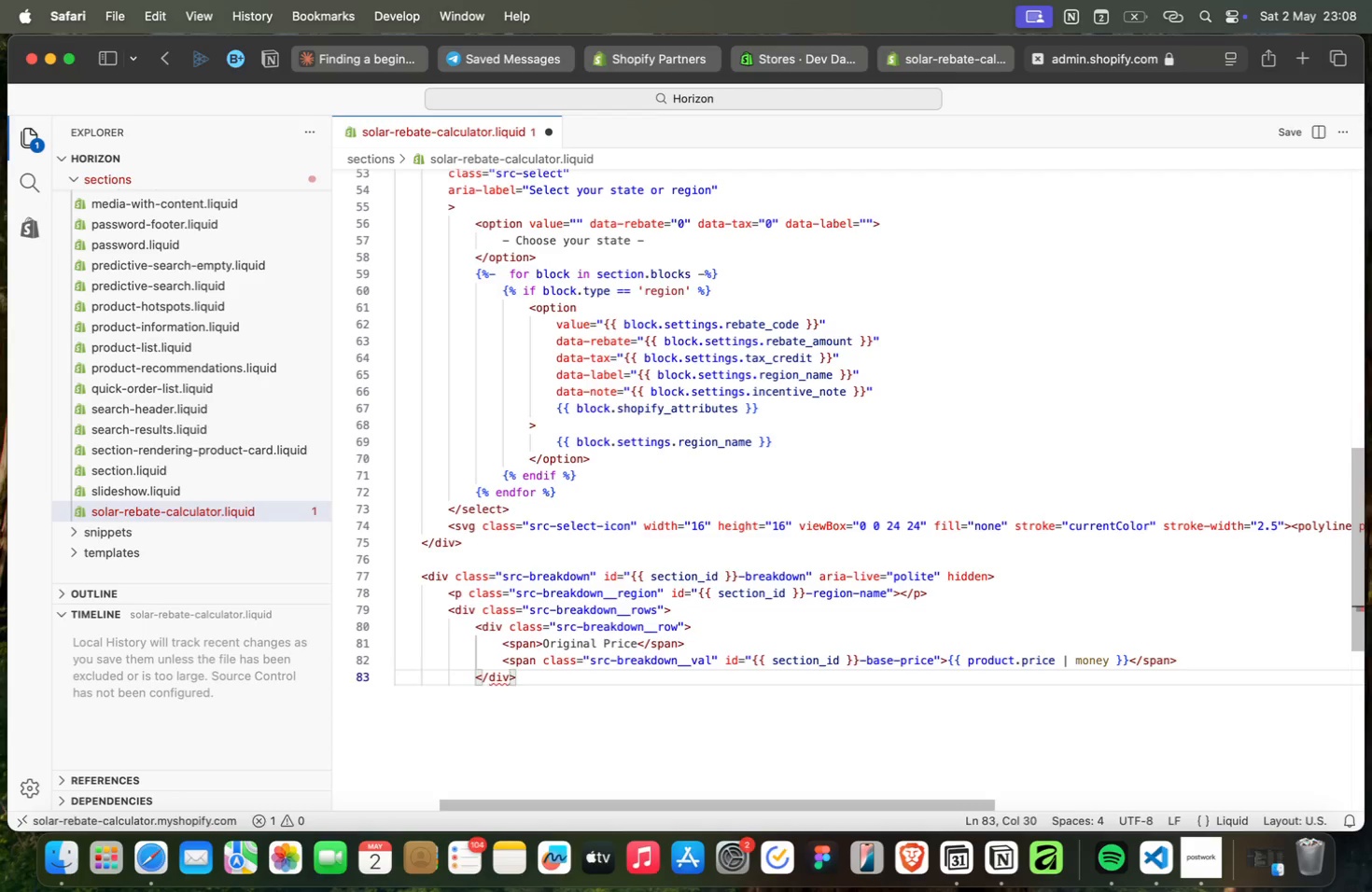 
key(ArrowRight)
 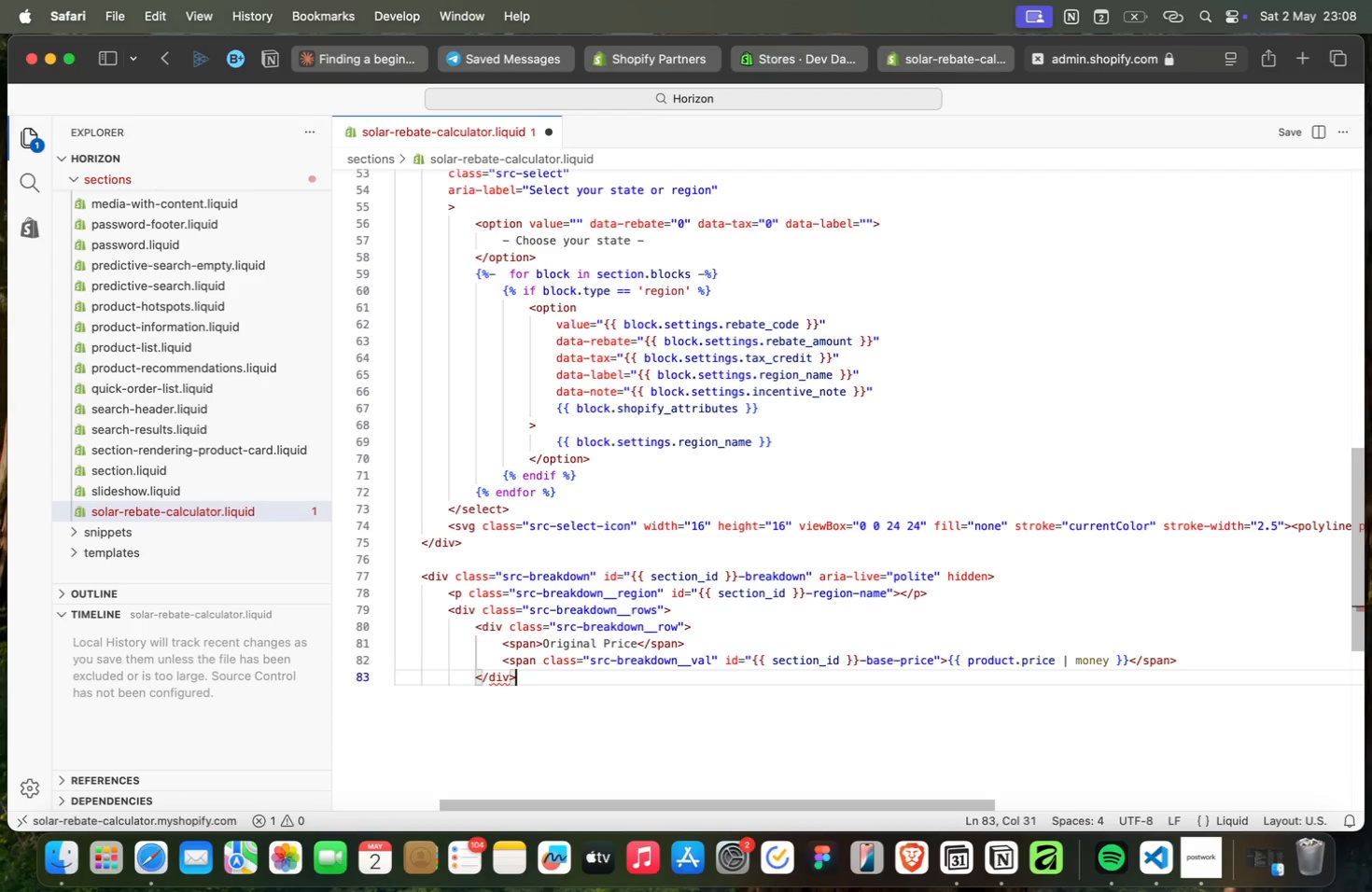 
key(Enter)
 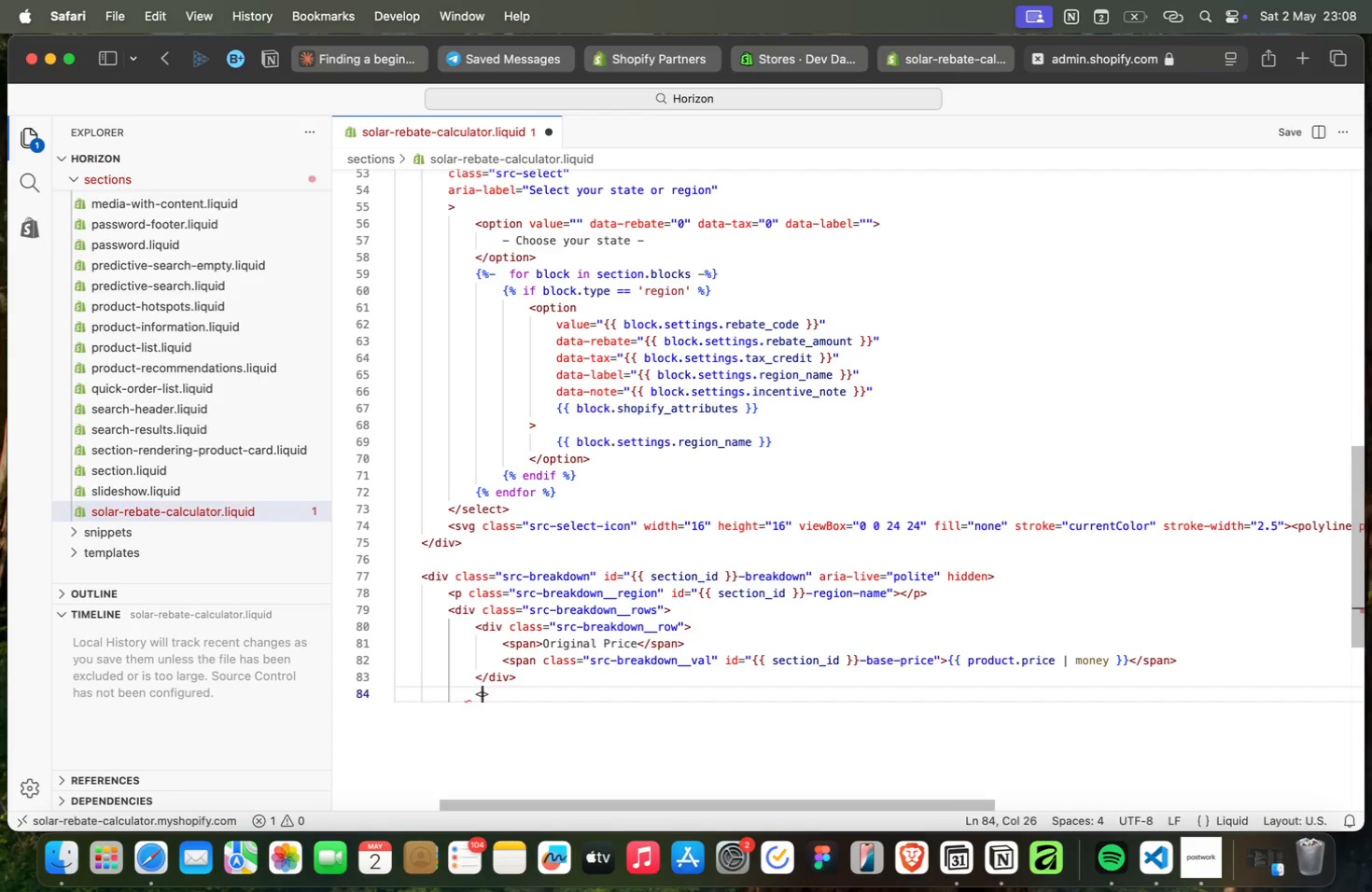 
type(<div)
 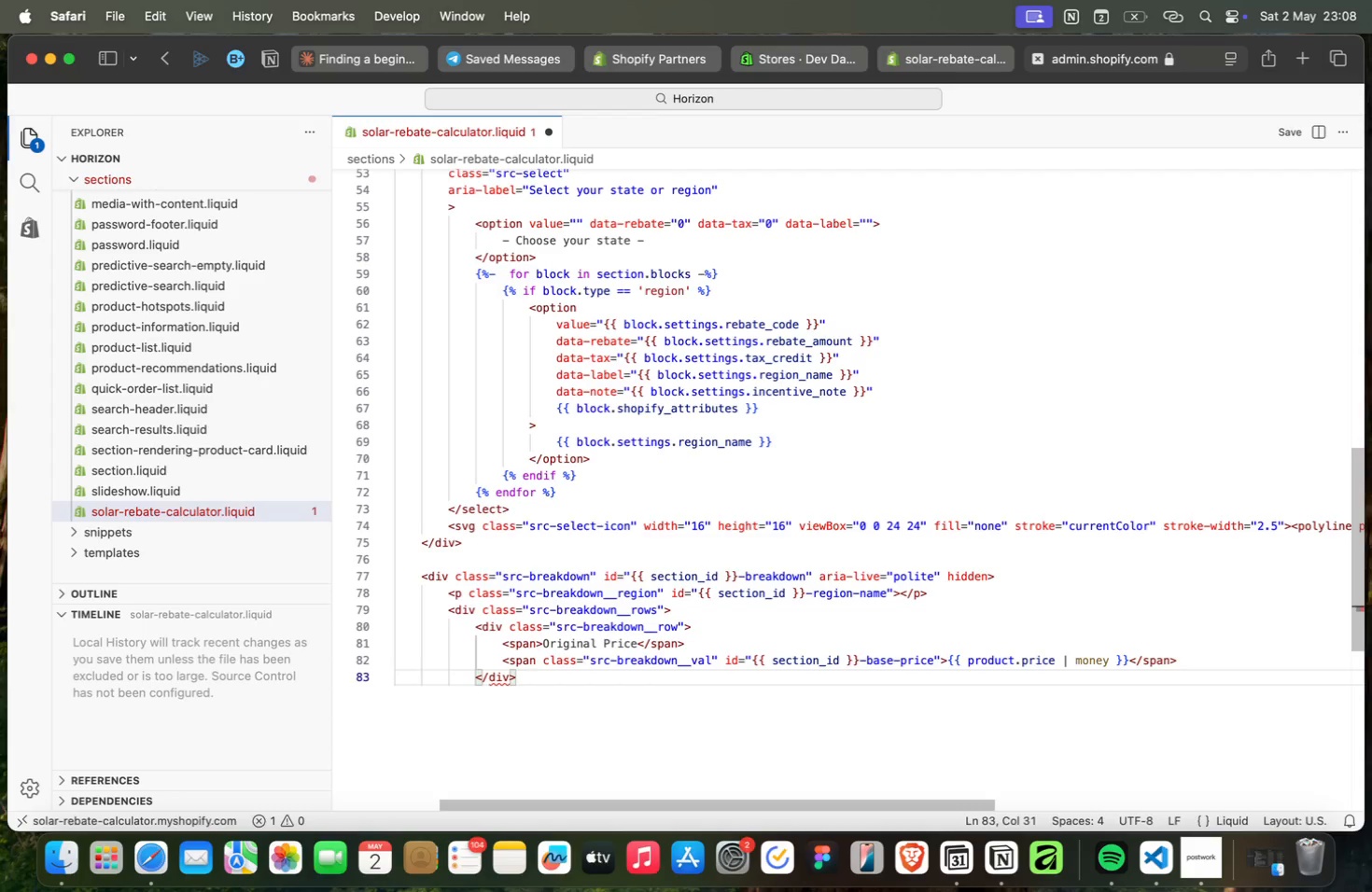 
key(Enter)
 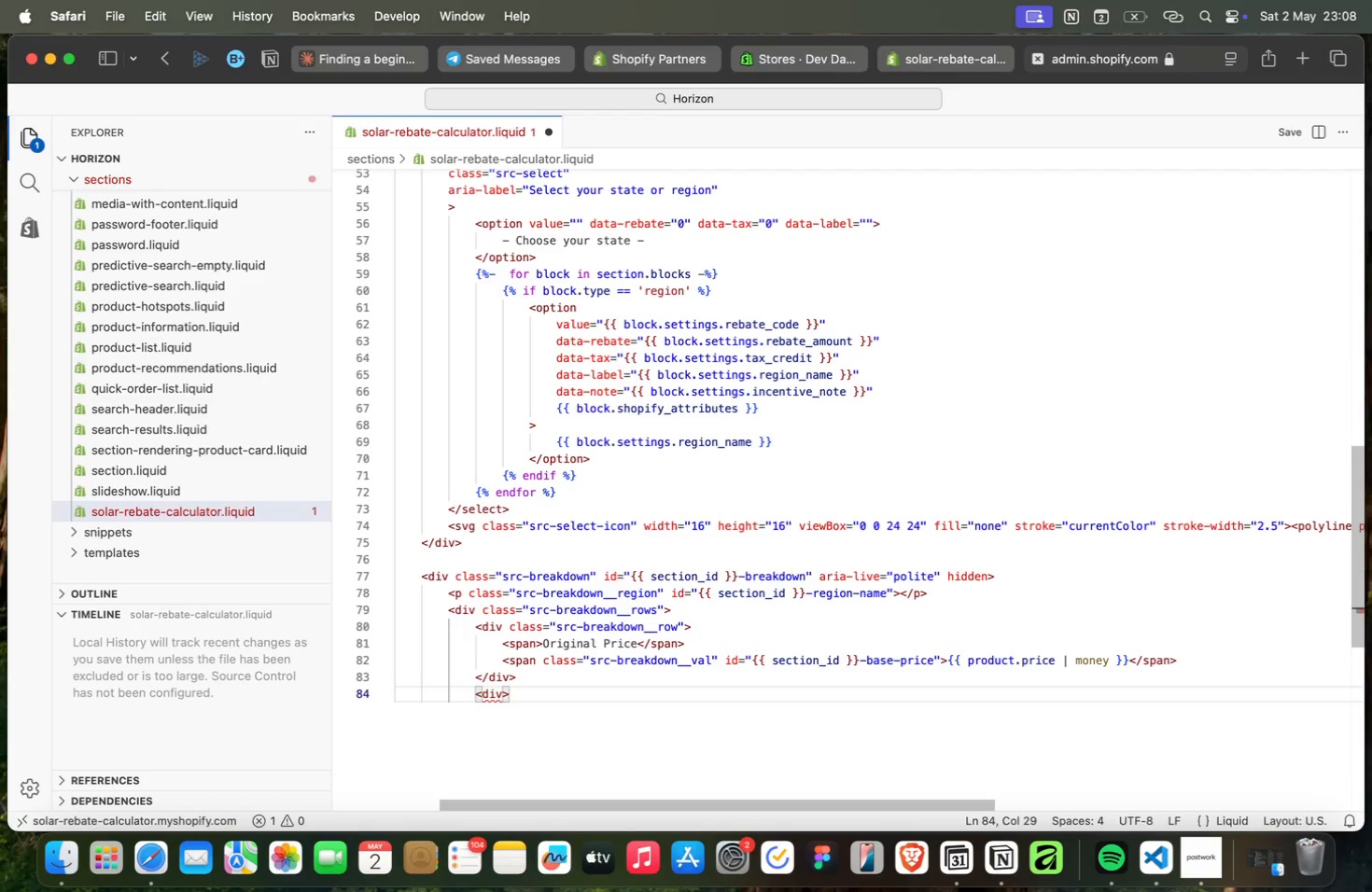 
type( cl)
 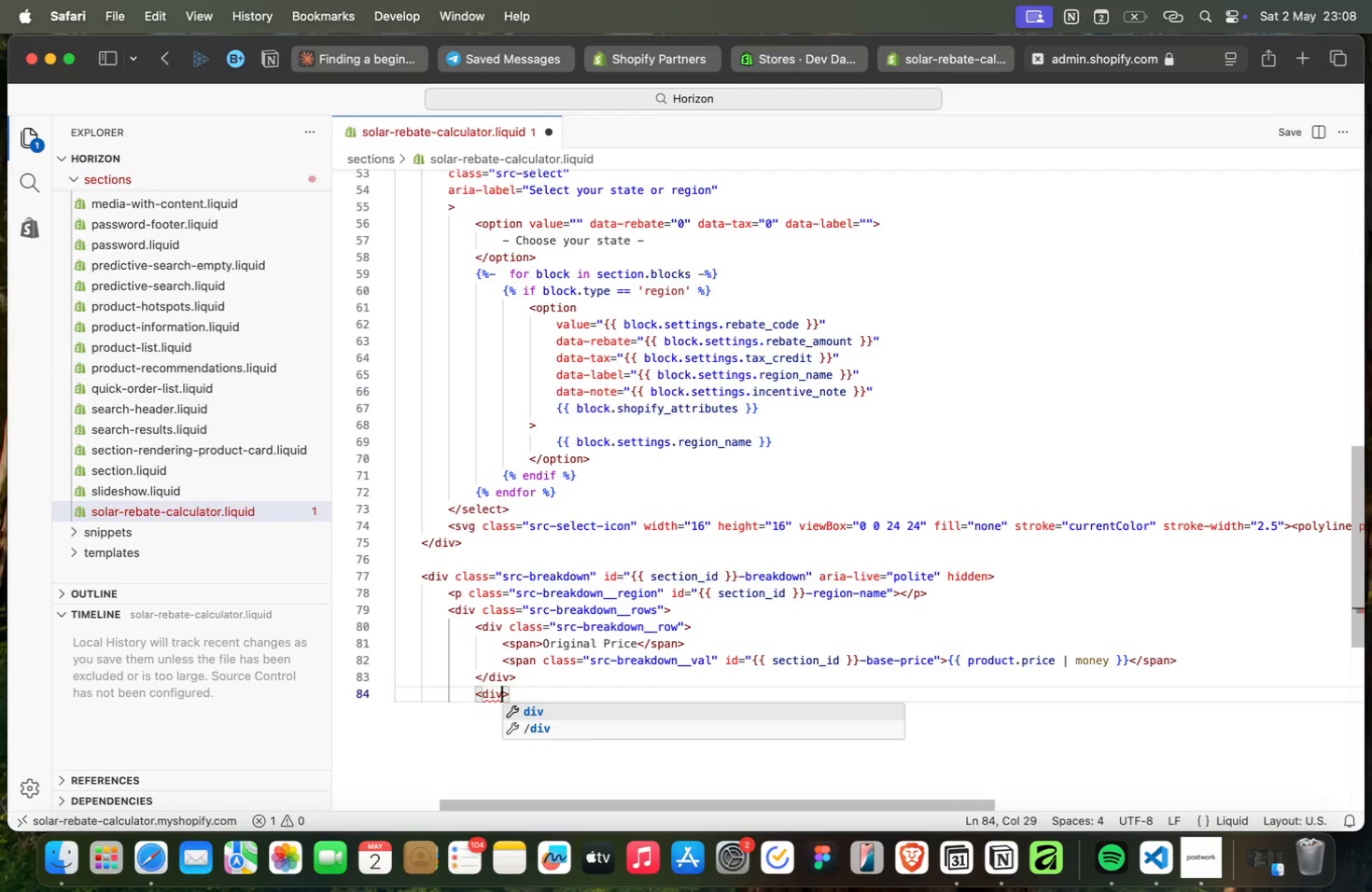 
key(Enter)
 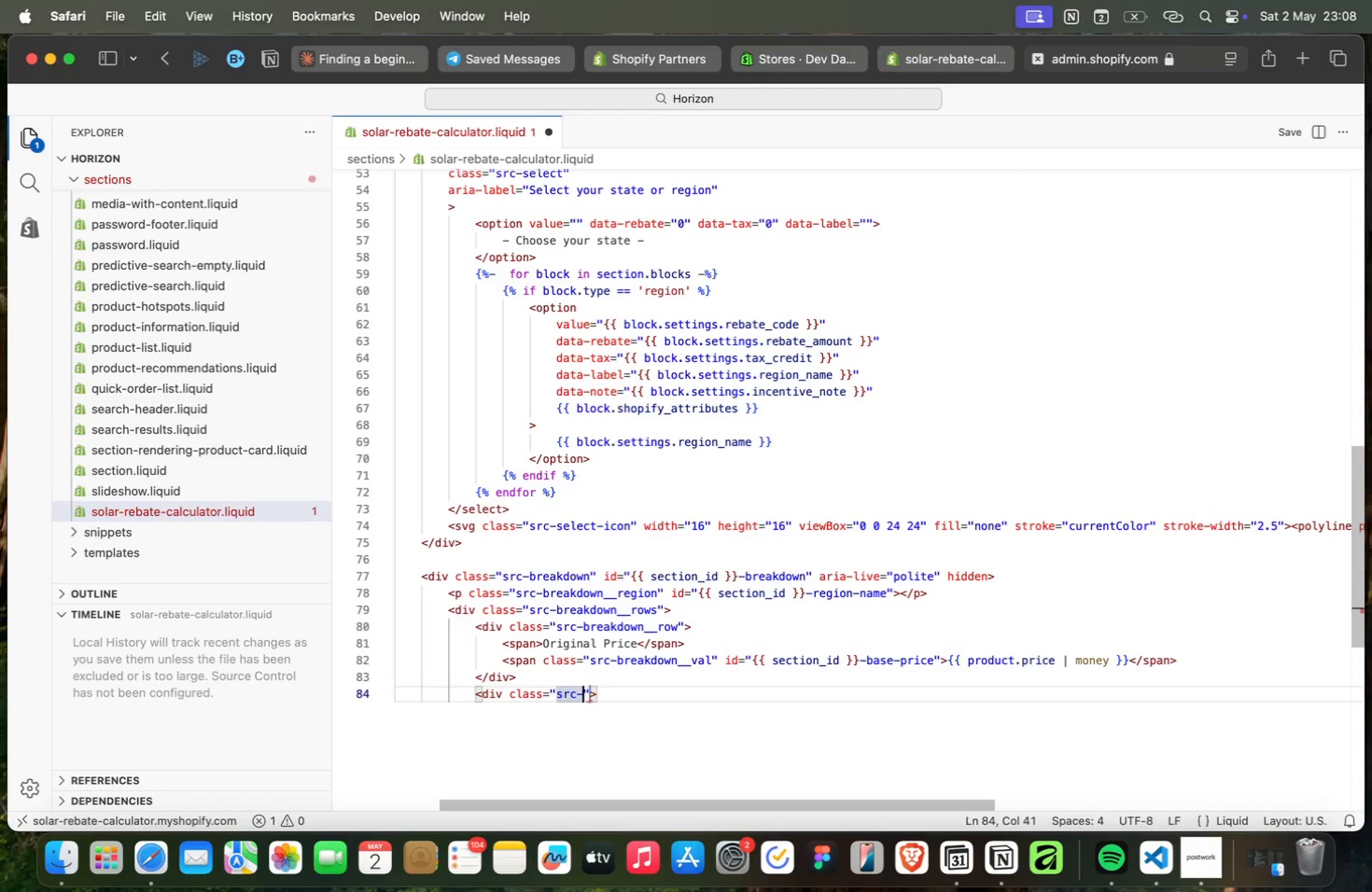 
type(src-breakdonwn)
 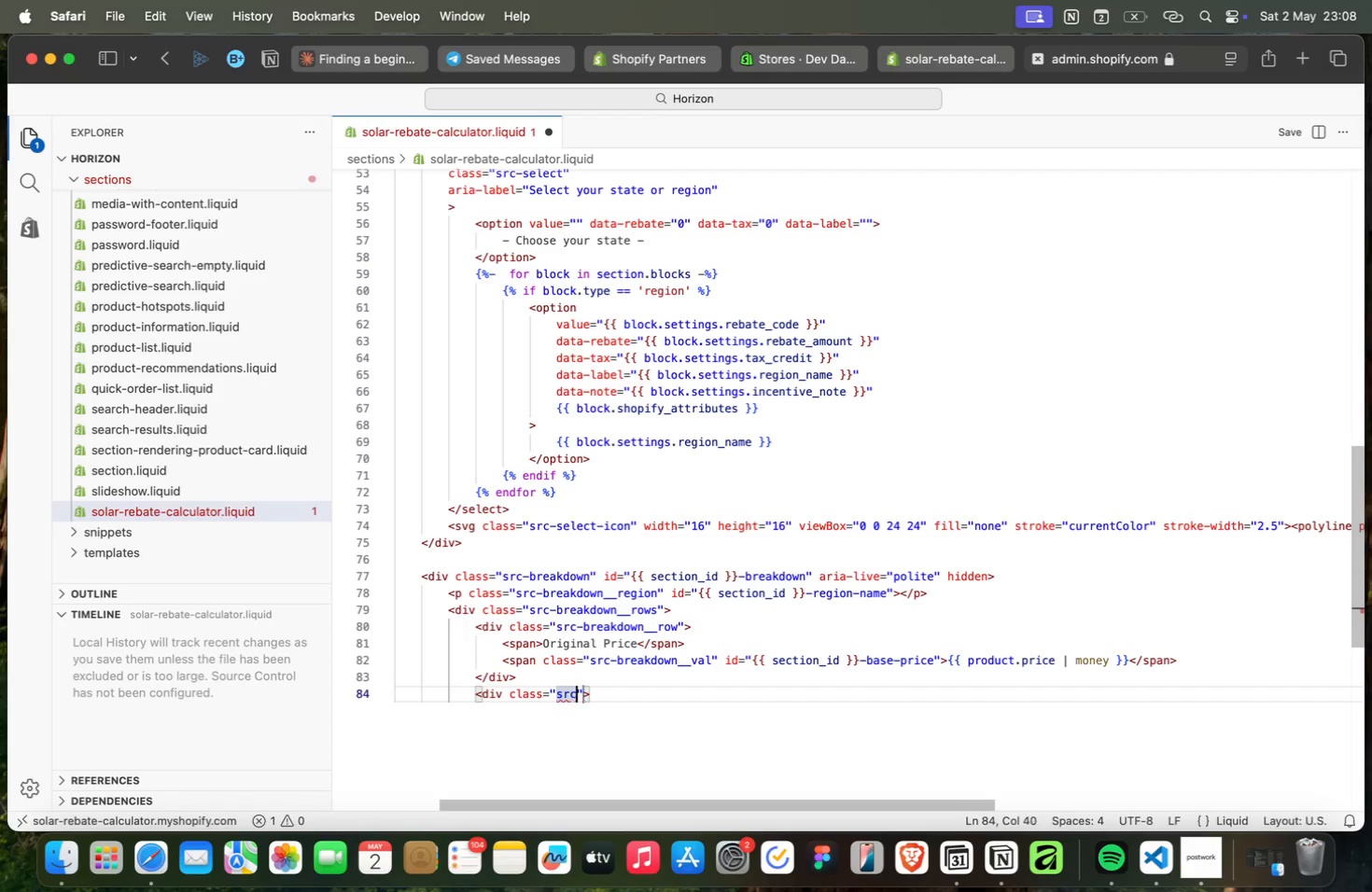 
hold_key(key=ShiftRight, duration=1.24)